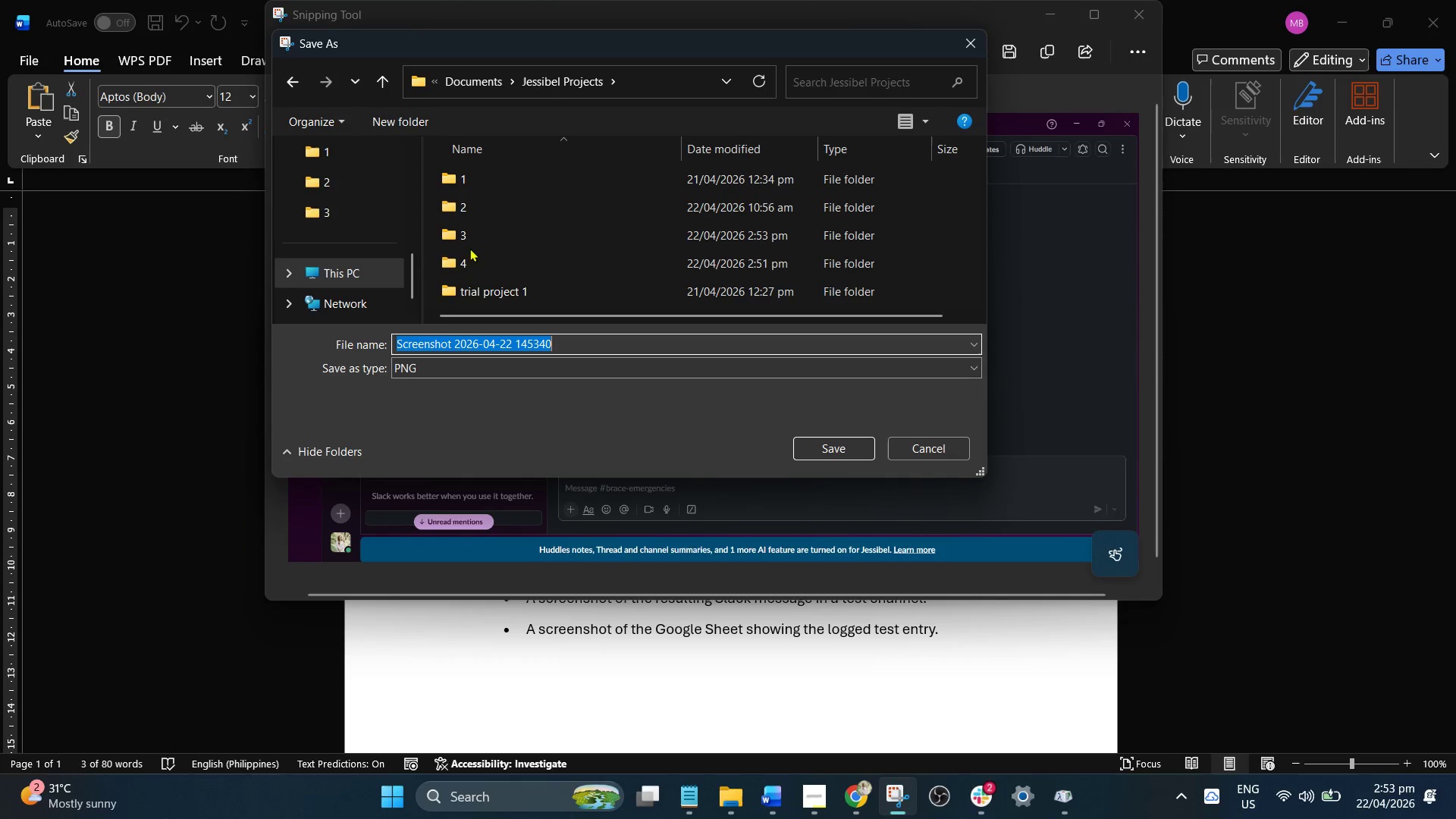 
left_click([466, 256])
 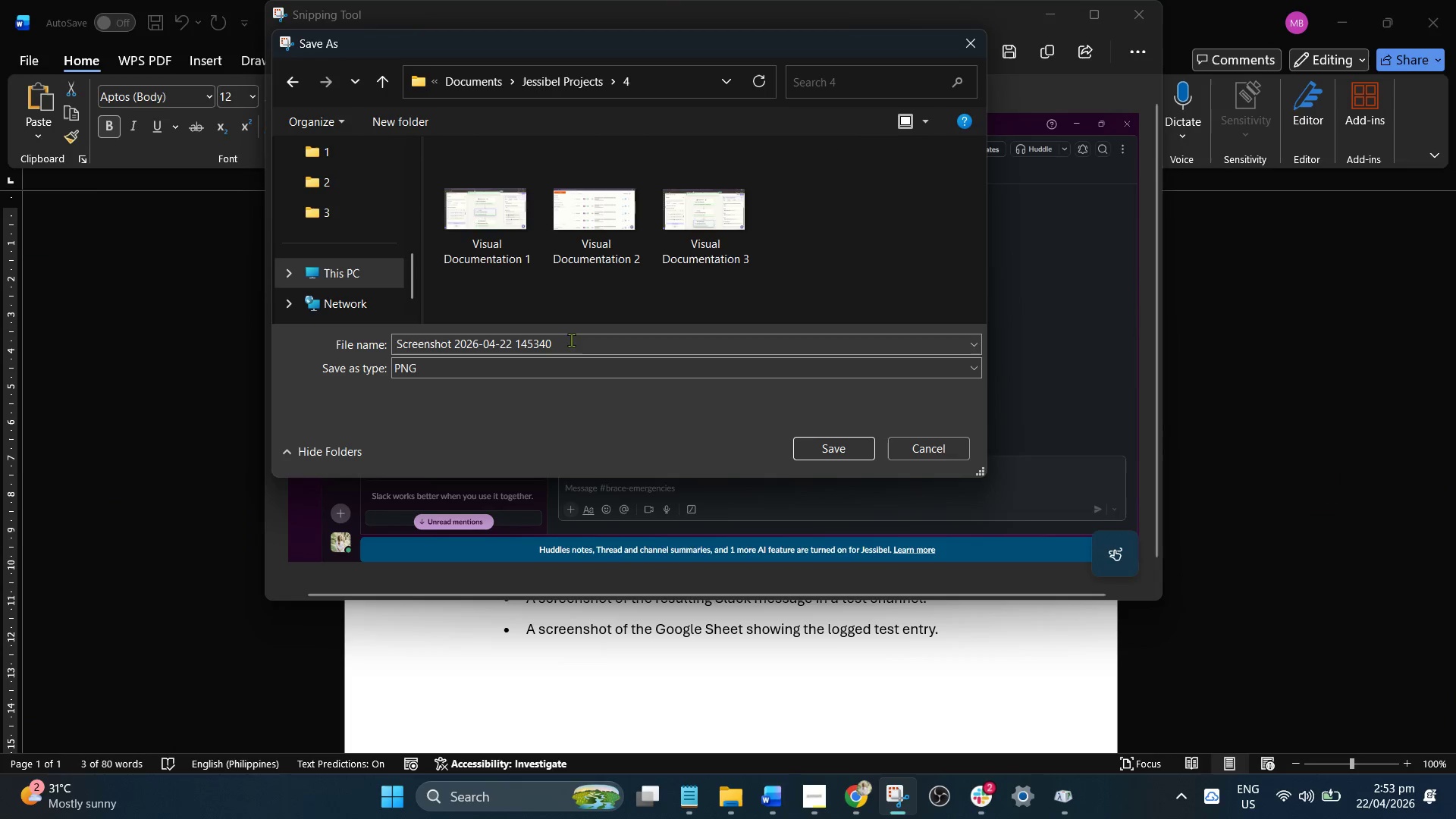 
left_click([583, 350])
 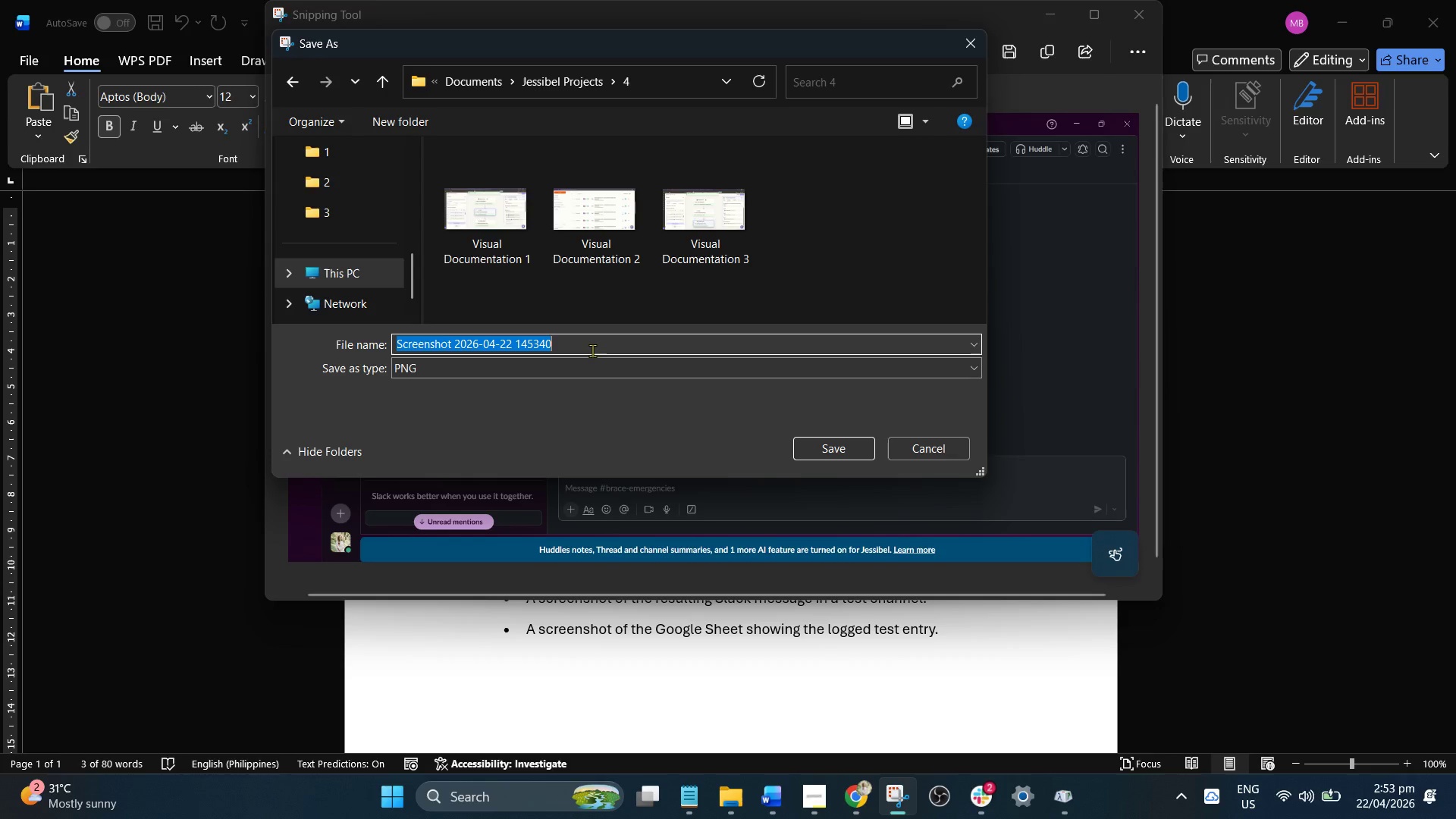 
key(Control+V)
 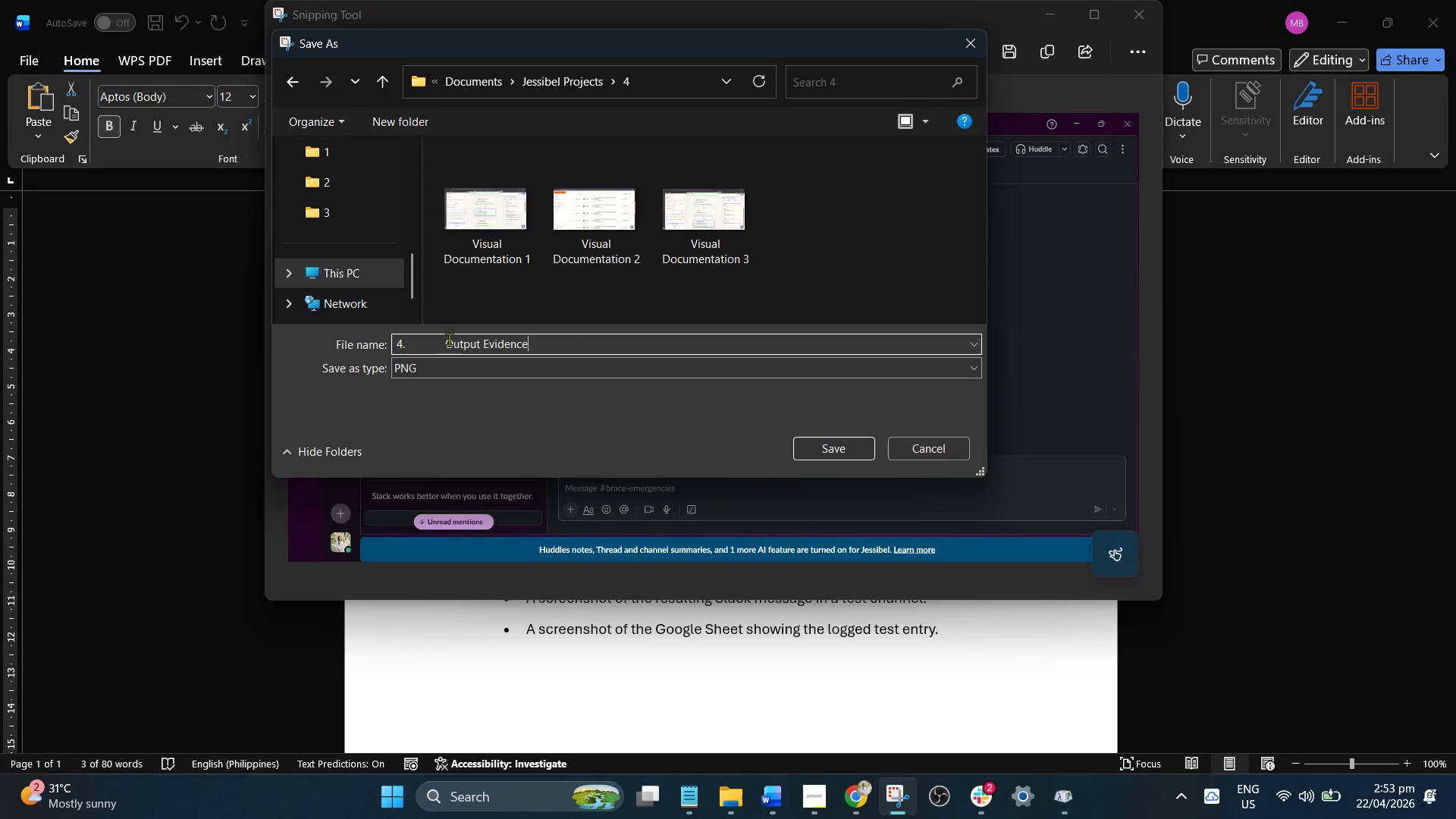 
left_click_drag(start_coordinate=[445, 340], to_coordinate=[365, 346])
 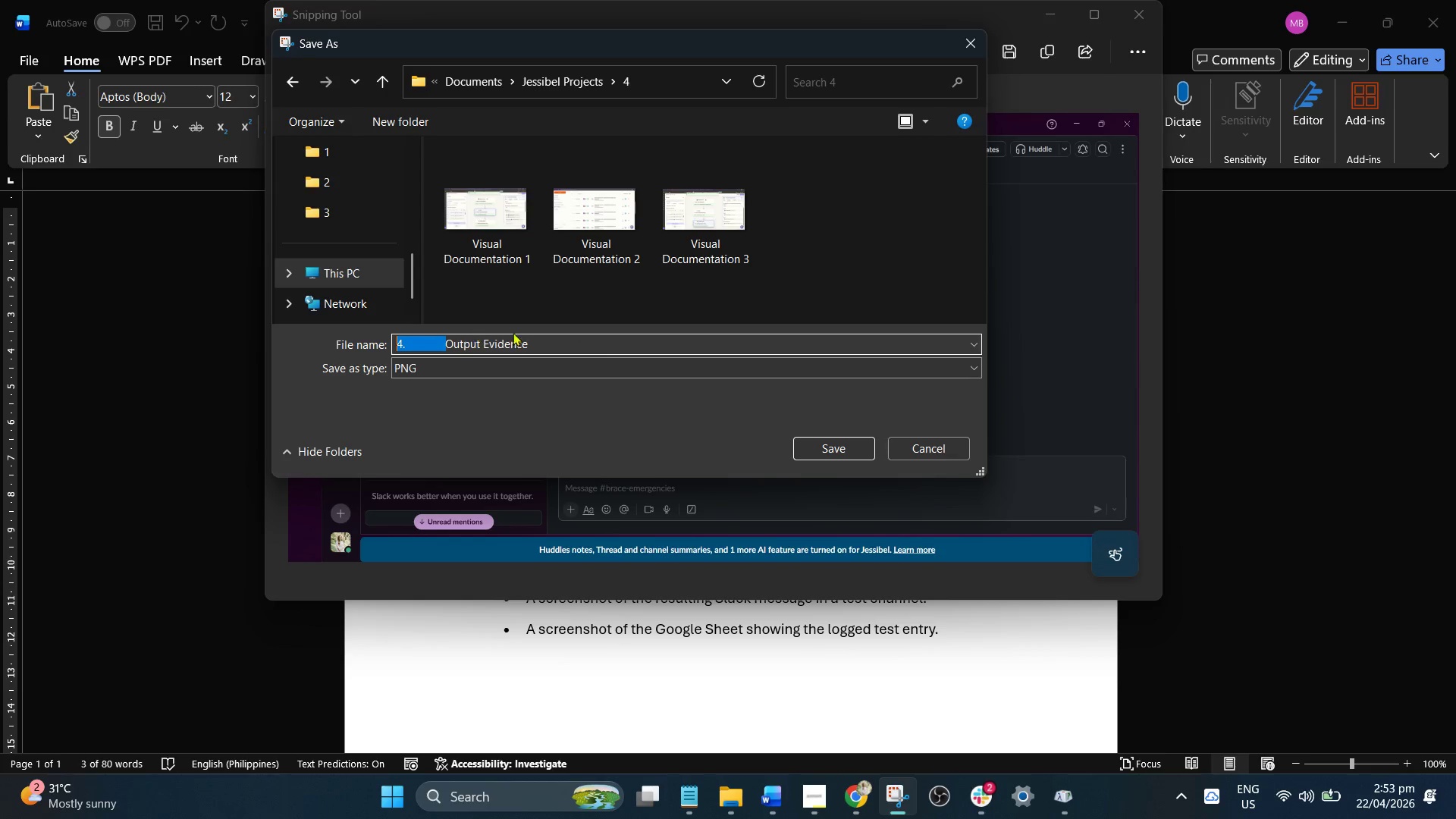 
key(Backspace)
 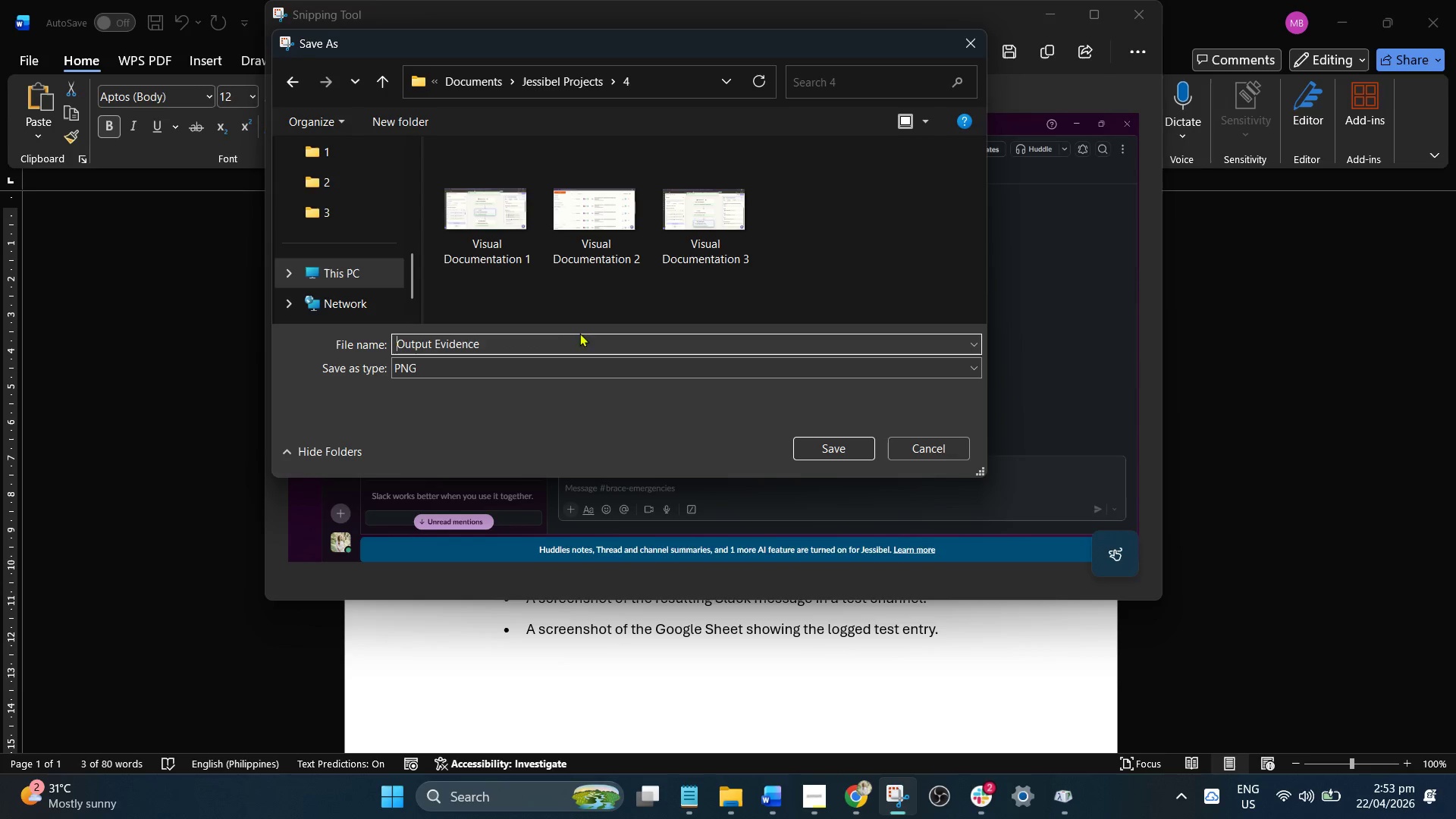 
left_click([565, 337])
 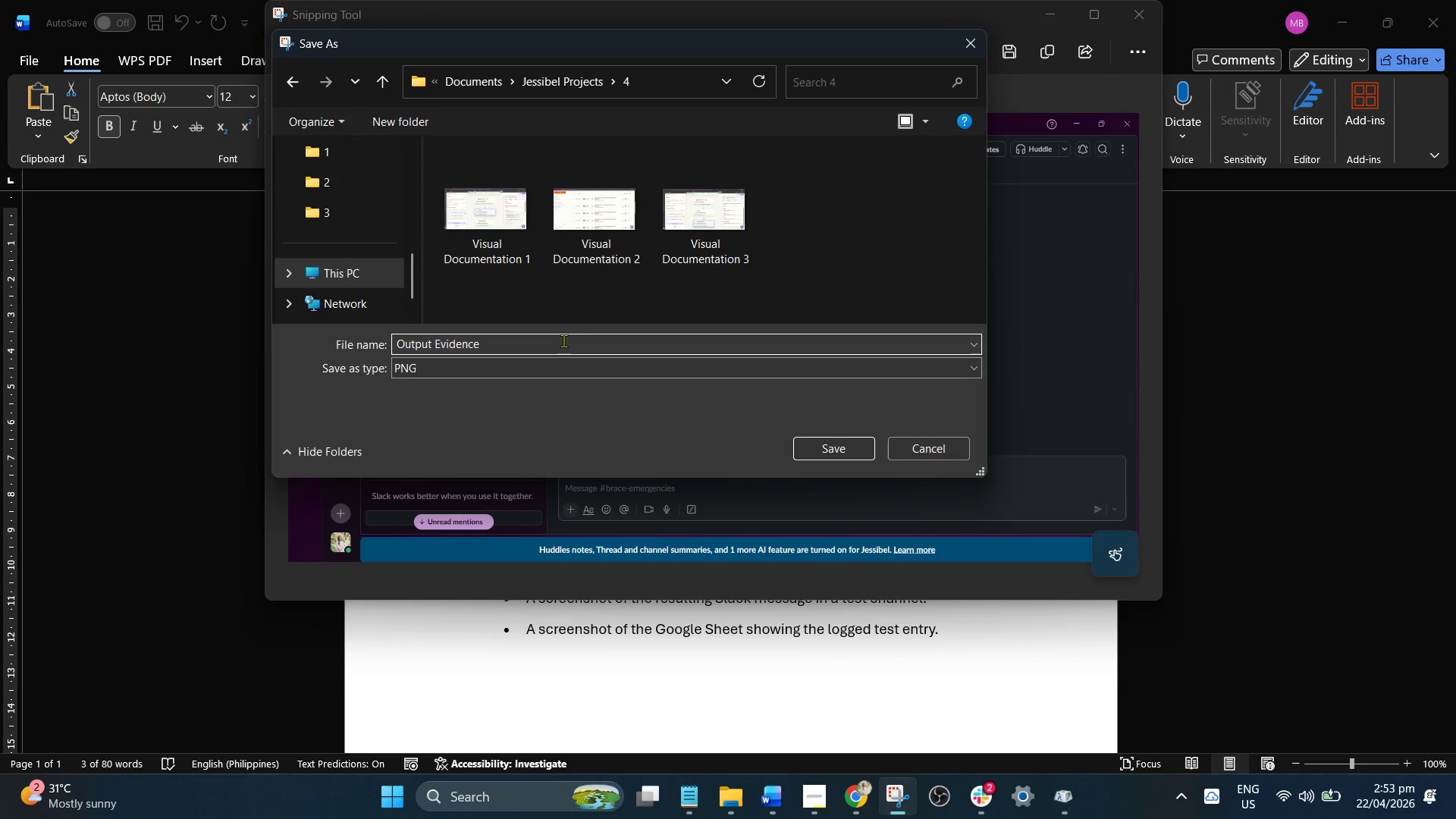 
key(Space)
 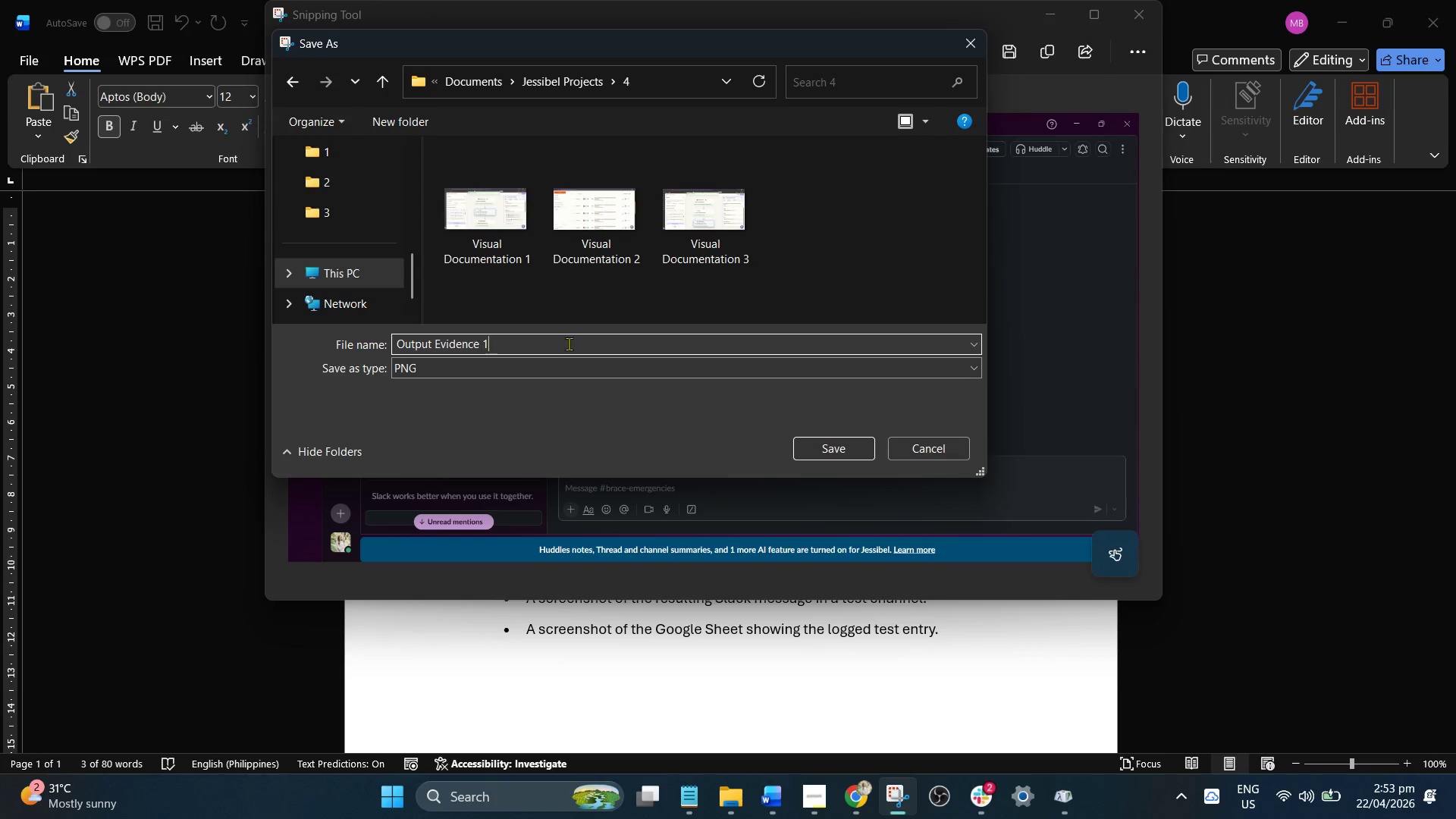 
key(1)
 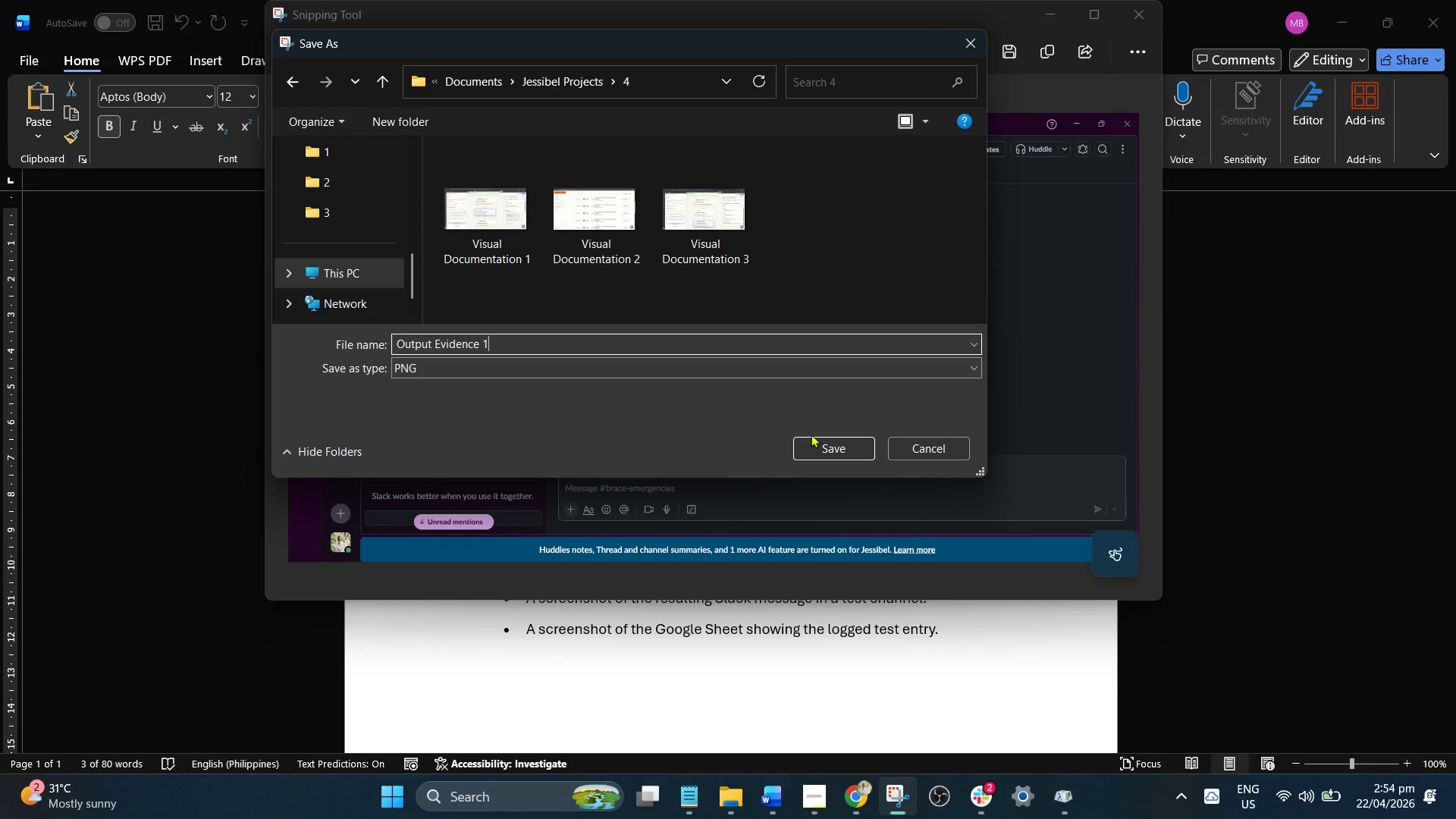 
left_click([841, 447])
 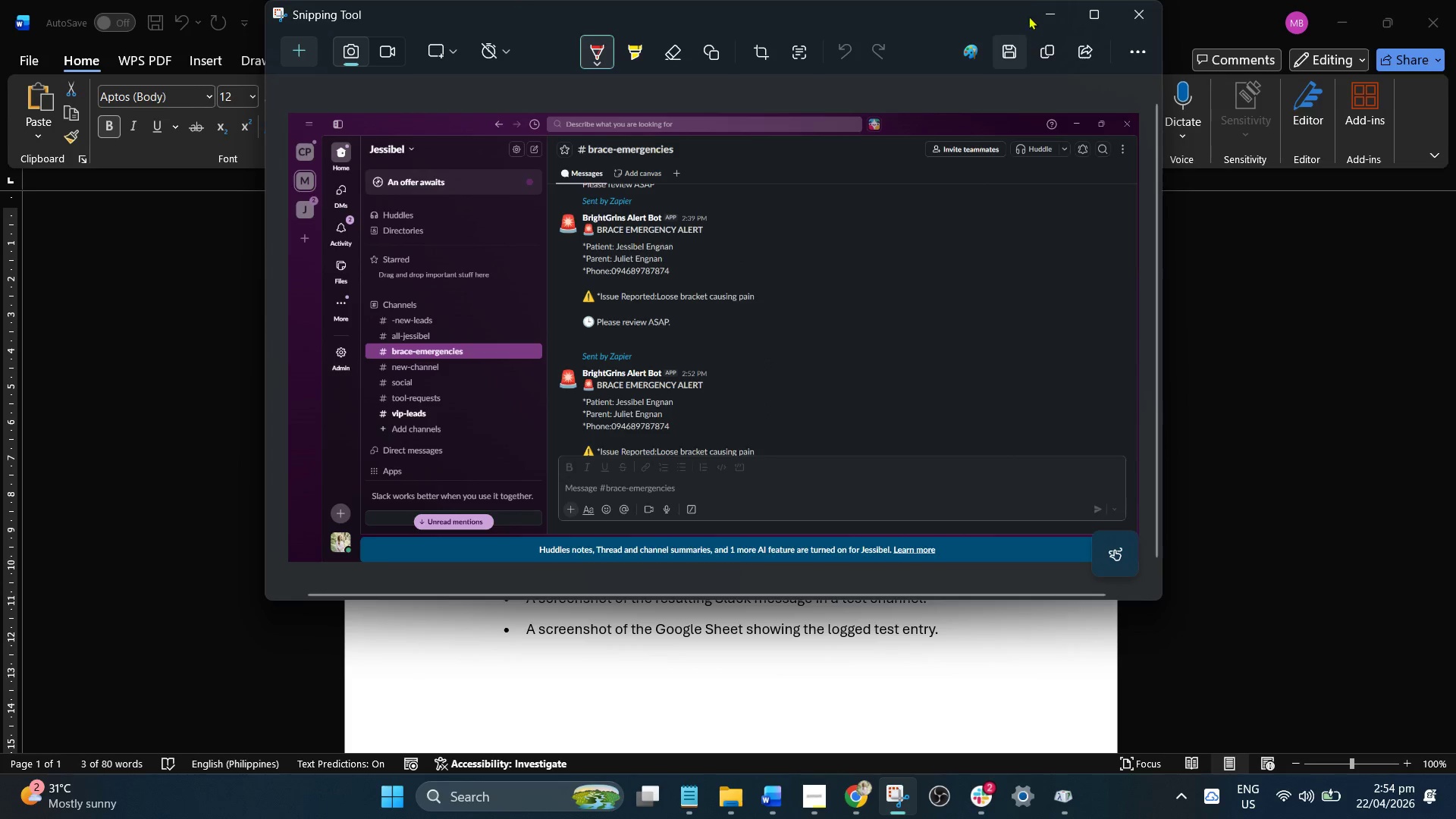 
left_click([1042, 8])
 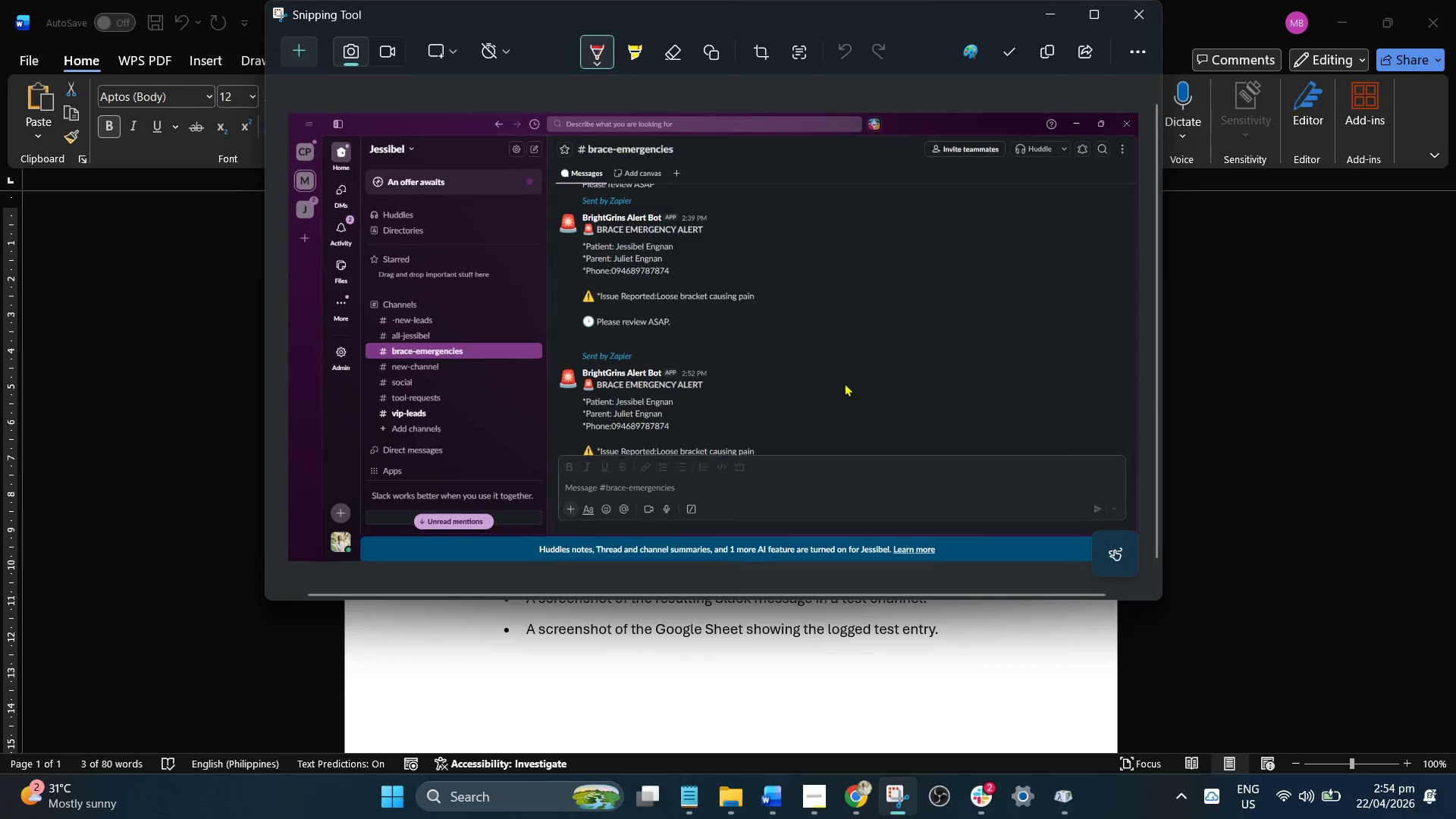 
left_click([1046, 9])
 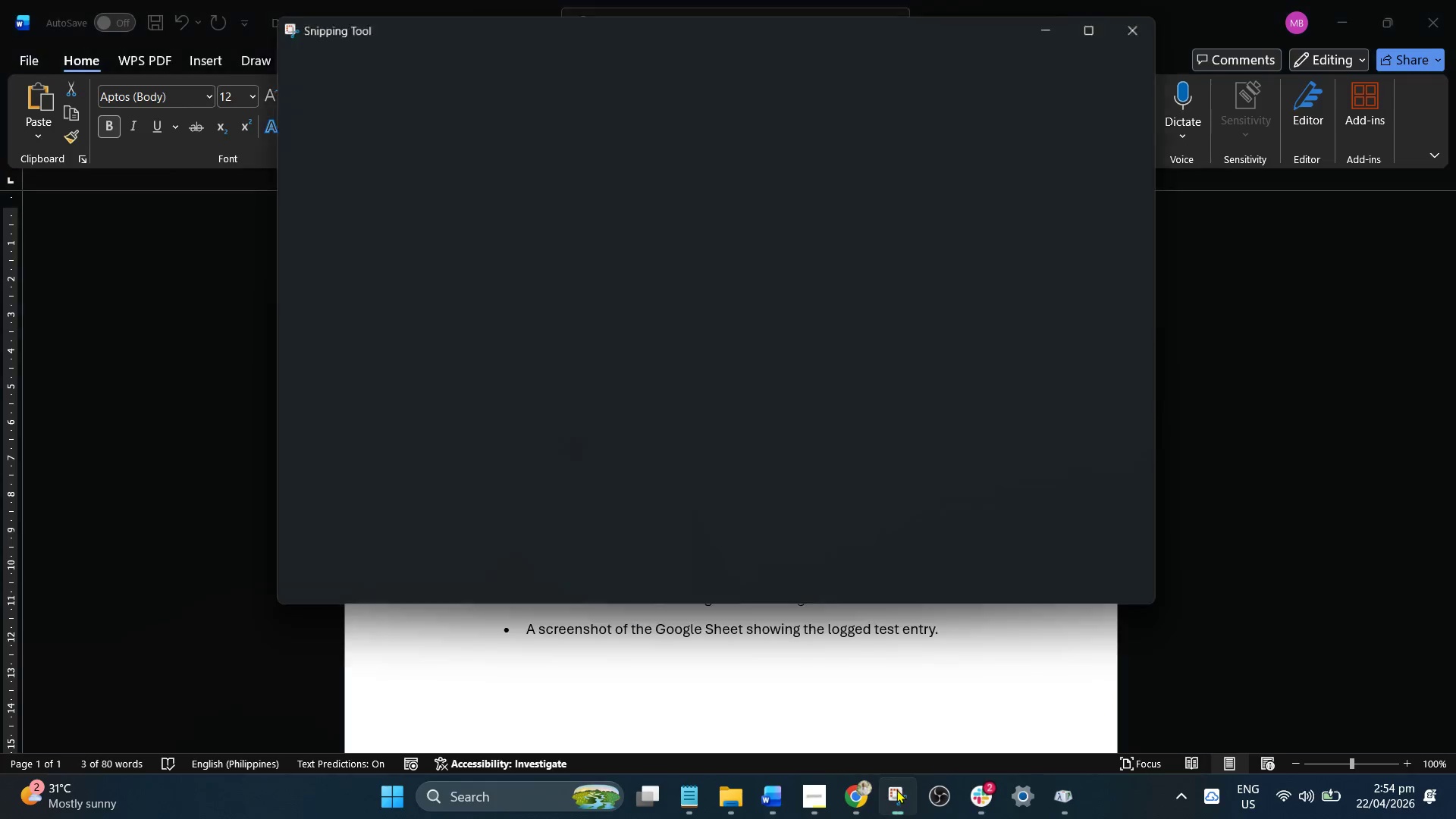 
left_click([981, 797])
 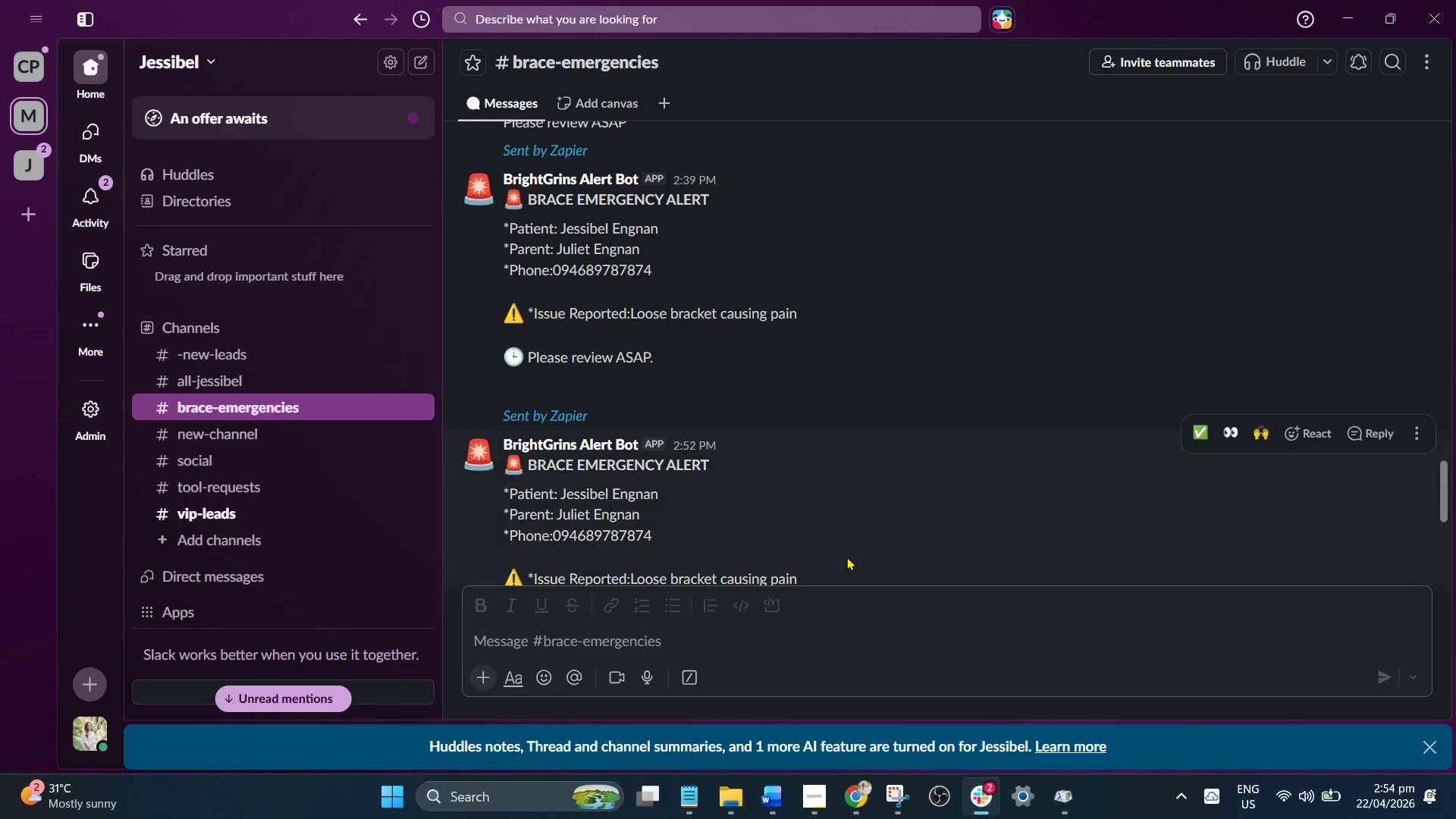 
scroll: coordinate [846, 552], scroll_direction: down, amount: 9.0
 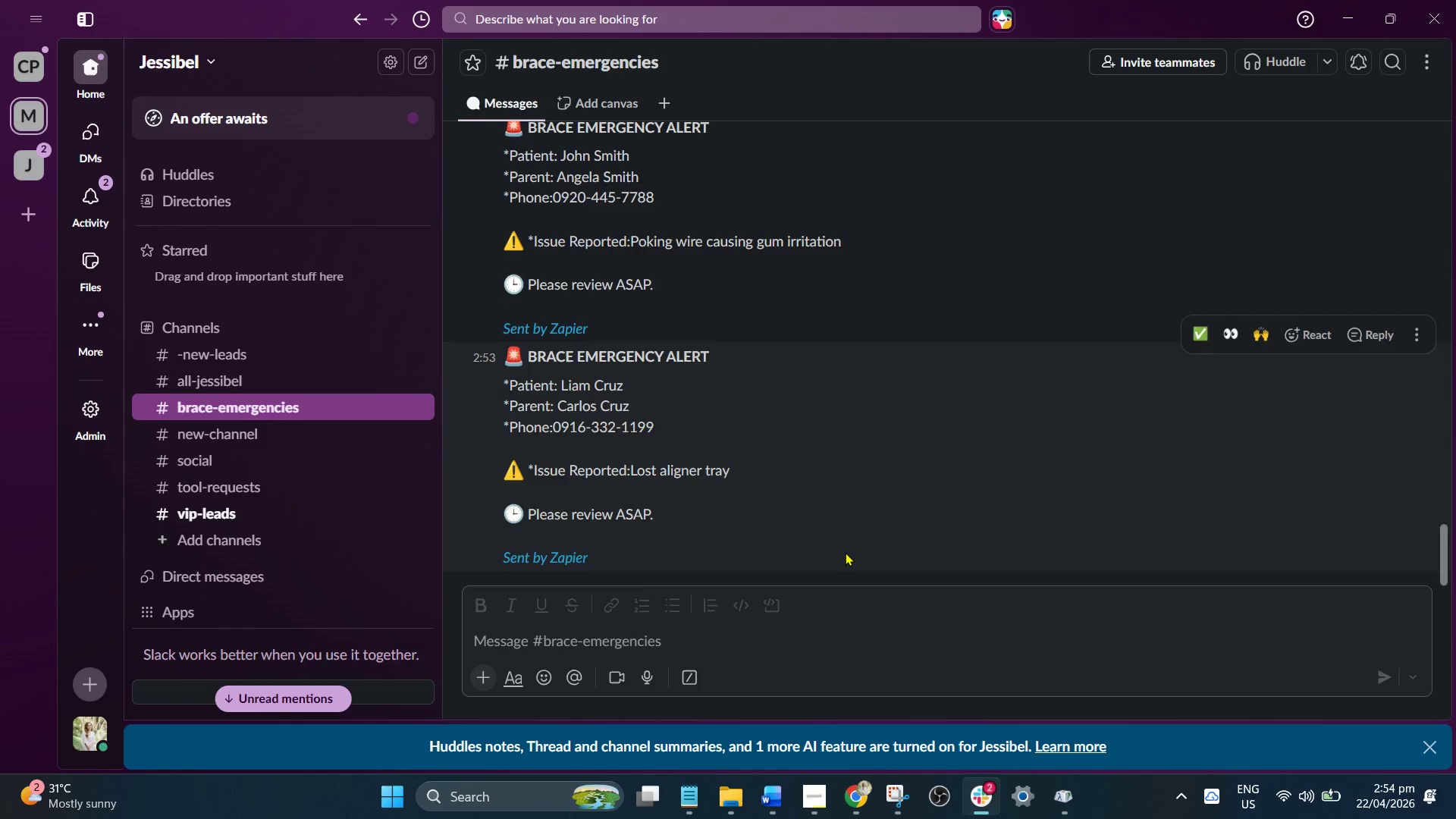 
scroll: coordinate [845, 552], scroll_direction: up, amount: 1.0
 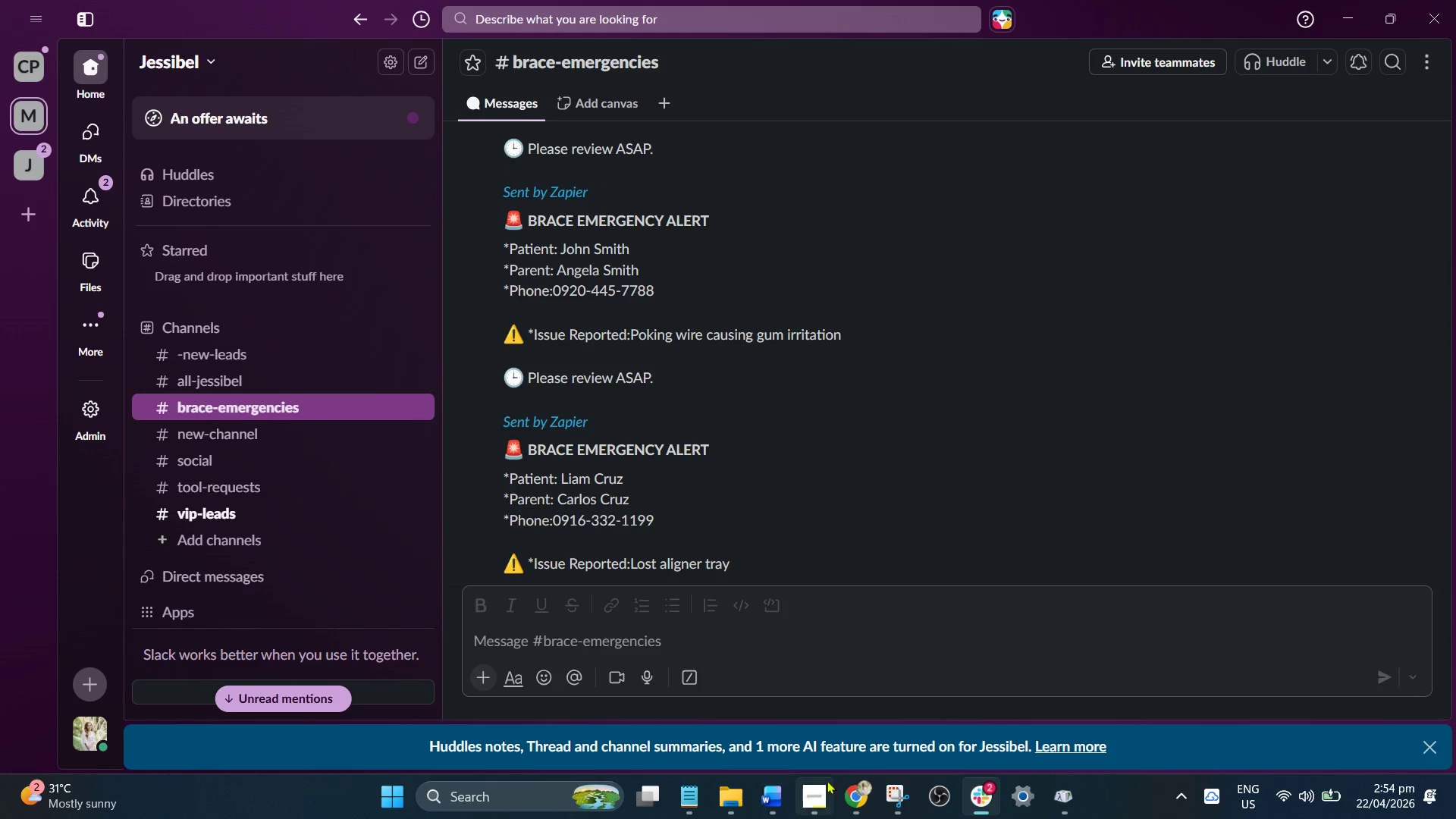 
left_click([849, 787])
 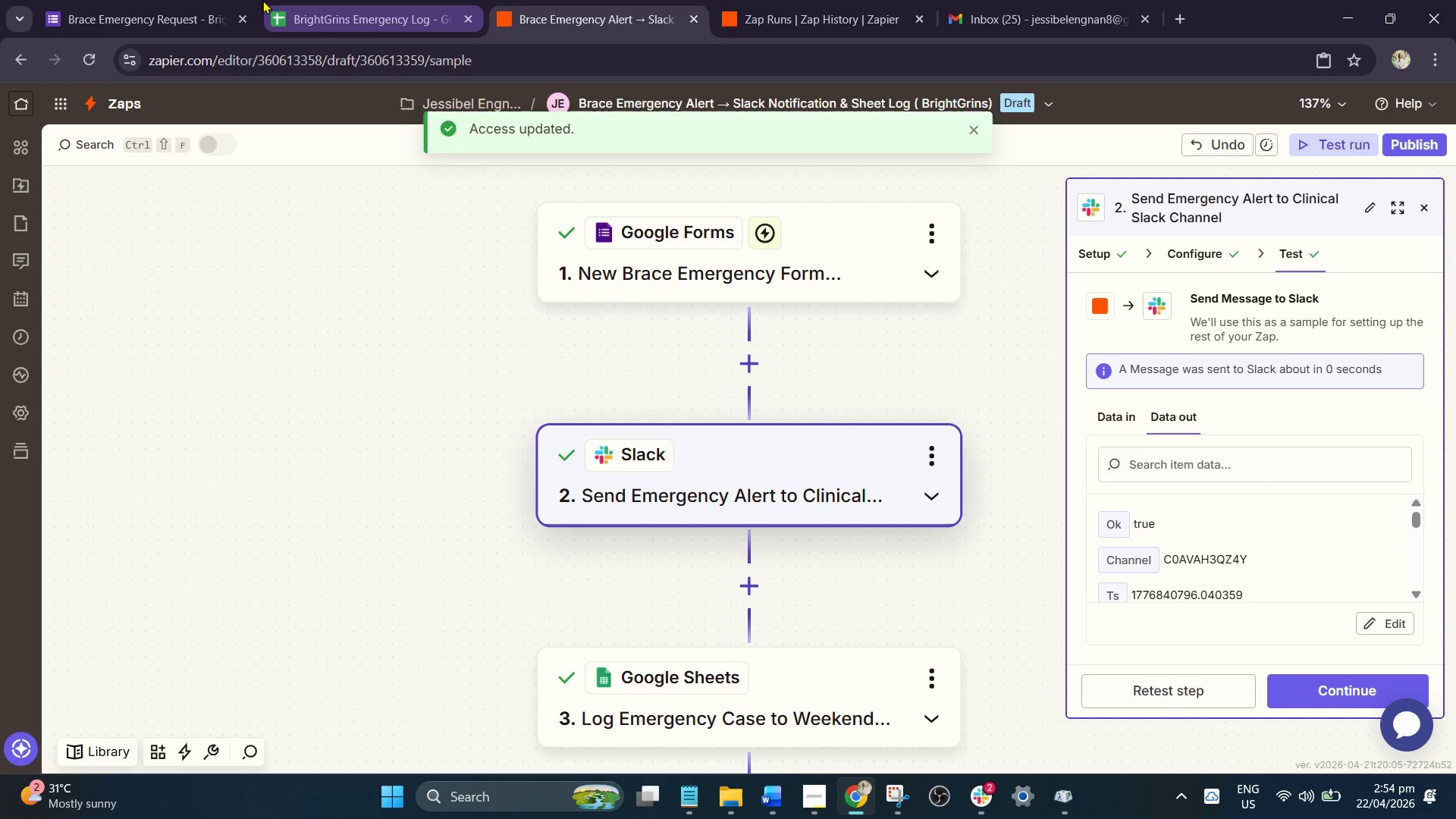 
left_click_drag(start_coordinate=[327, 0], to_coordinate=[333, 0])
 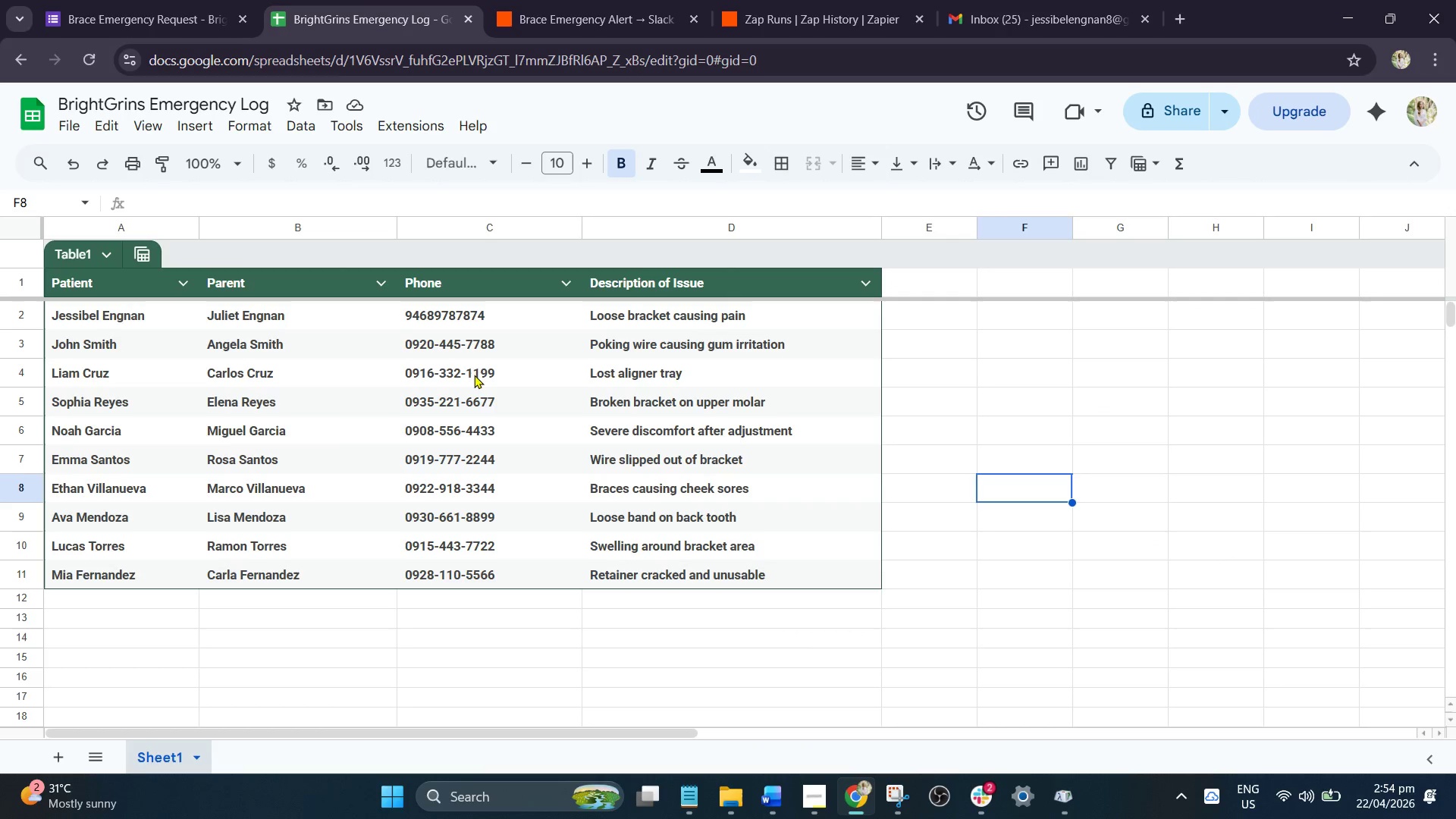 
double_click([408, 312])
 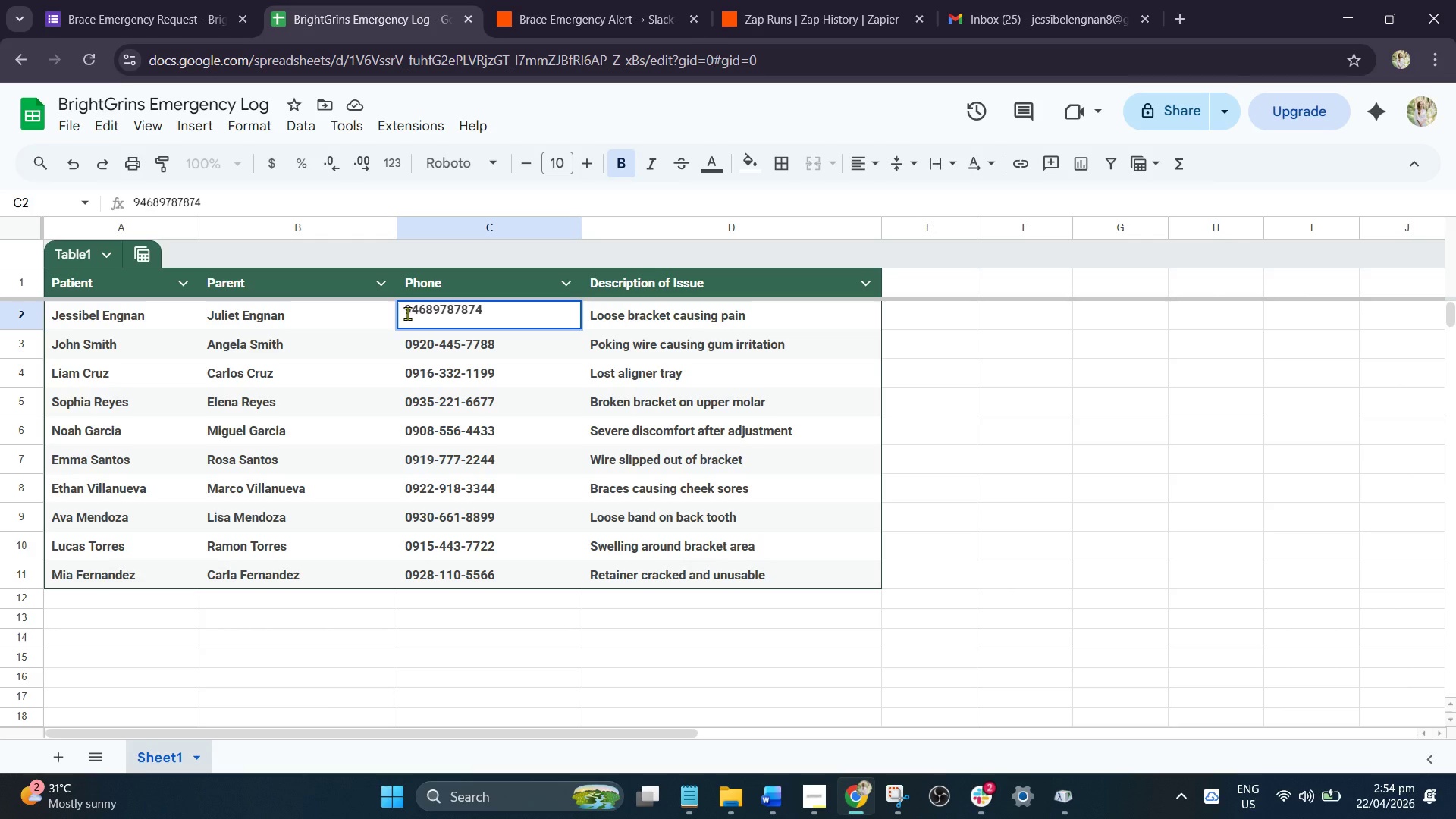 
left_click([407, 313])
 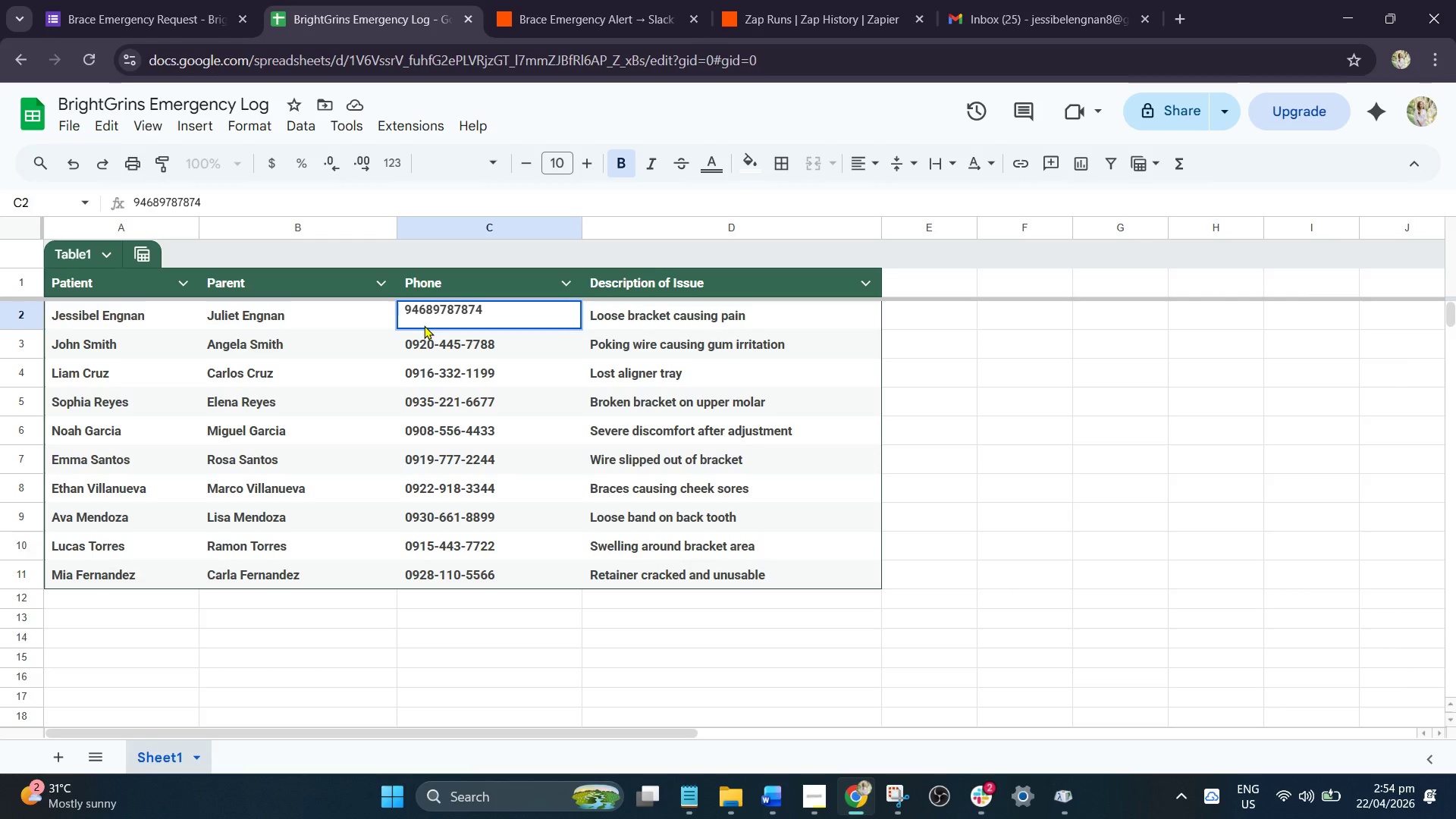 
key(0)
 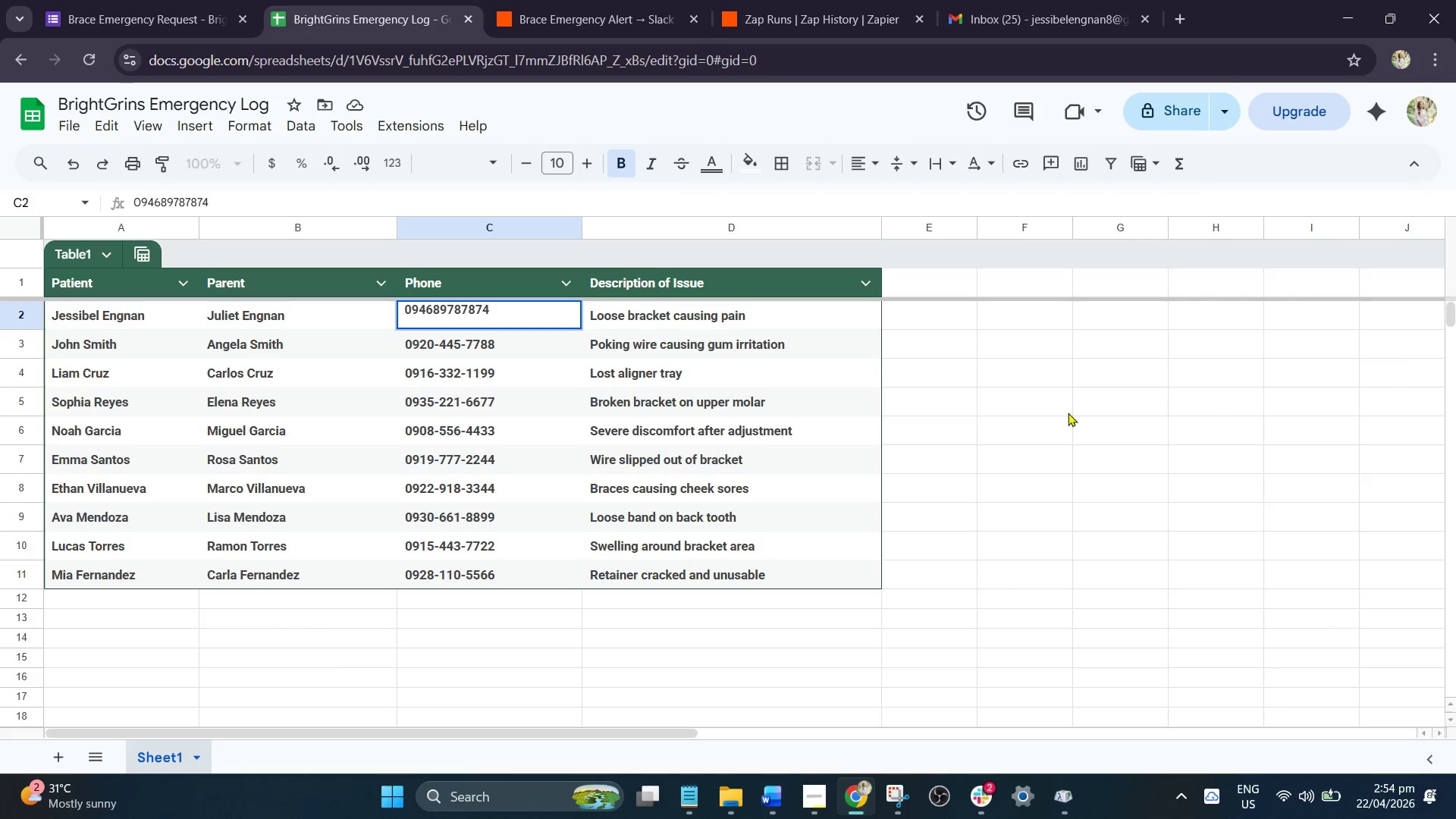 
left_click([1038, 413])
 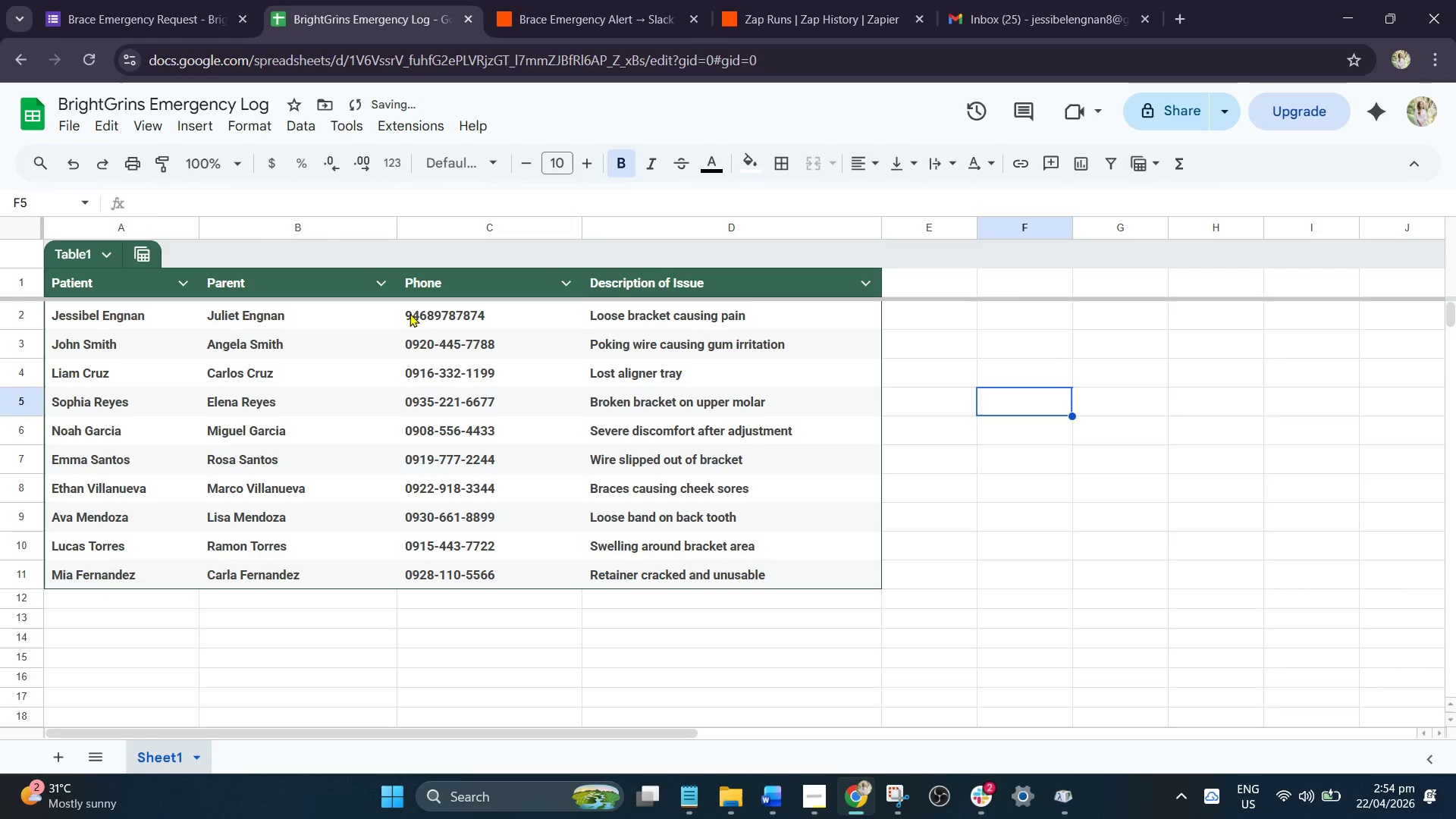 
double_click([408, 312])
 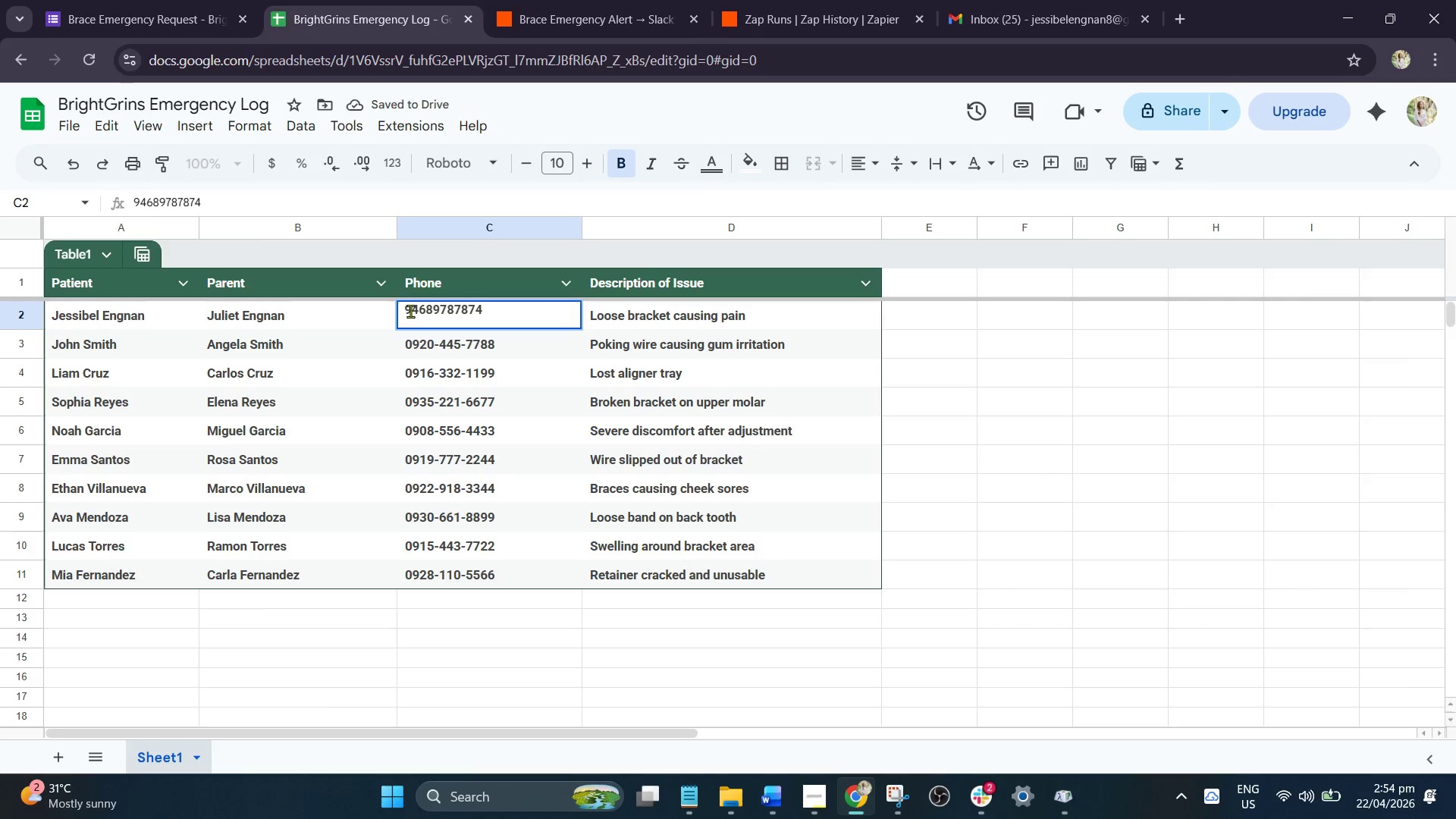 
key(Quote)
 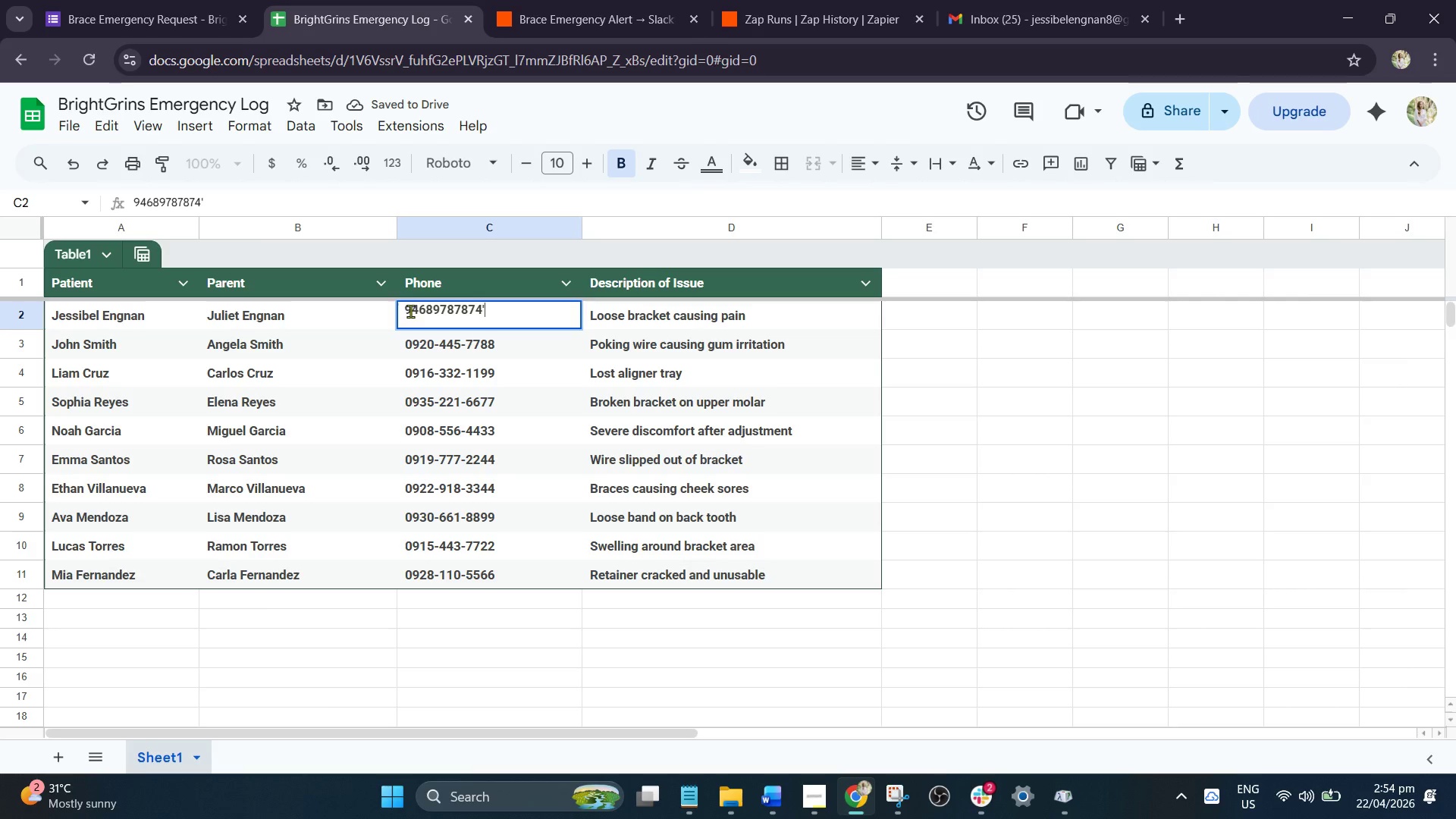 
key(0)
 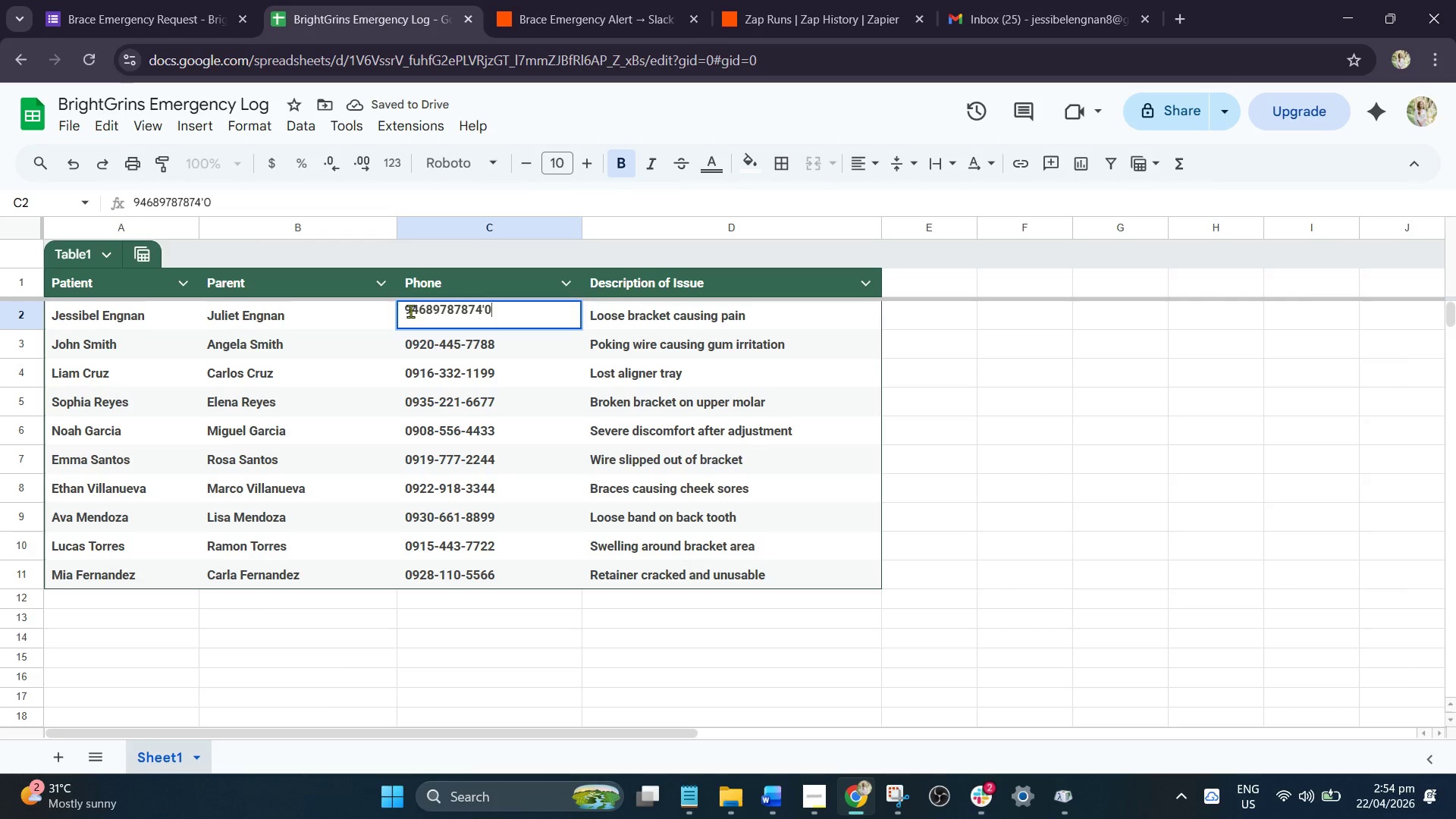 
key(Backspace)
 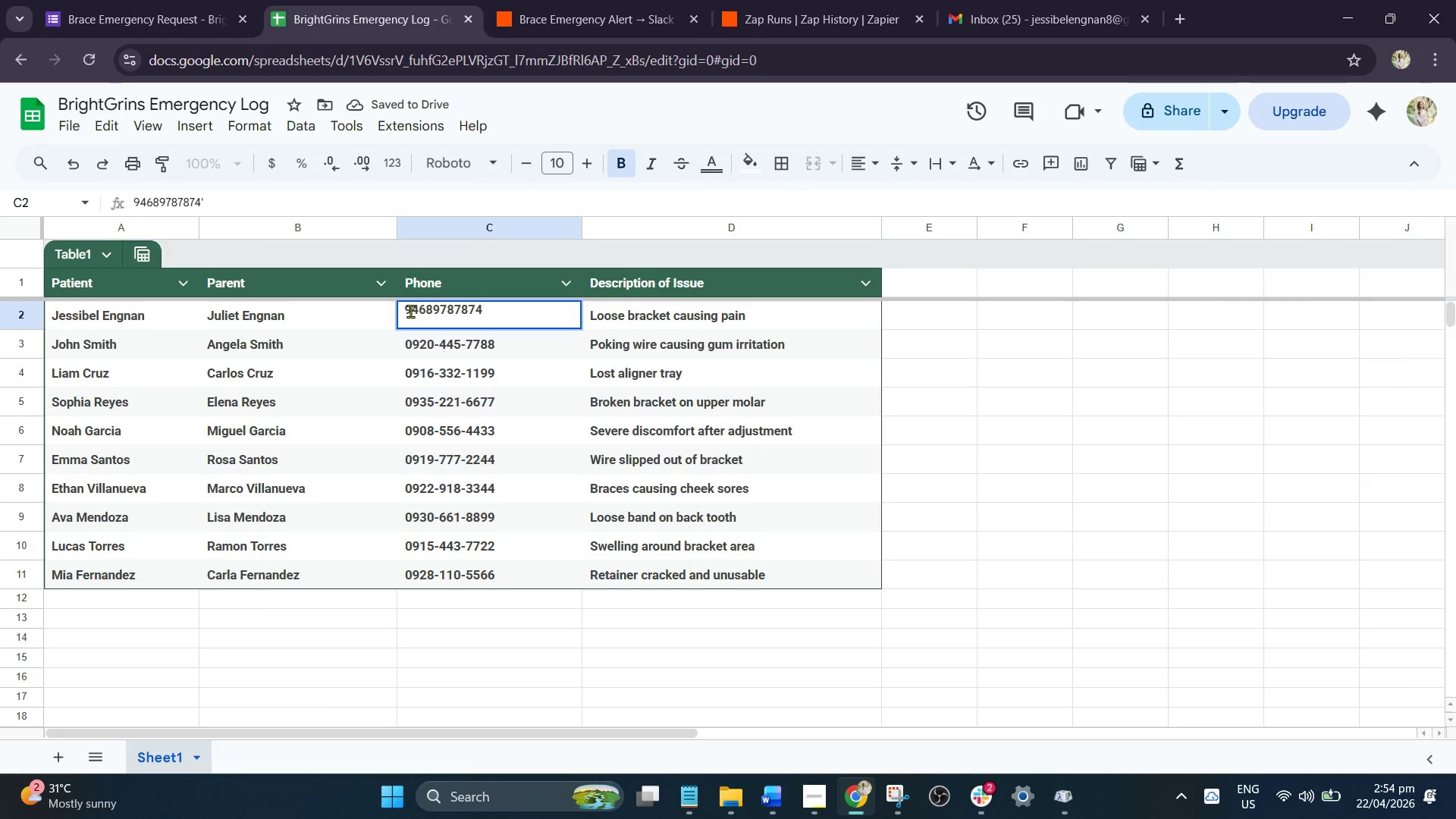 
key(Backspace)
 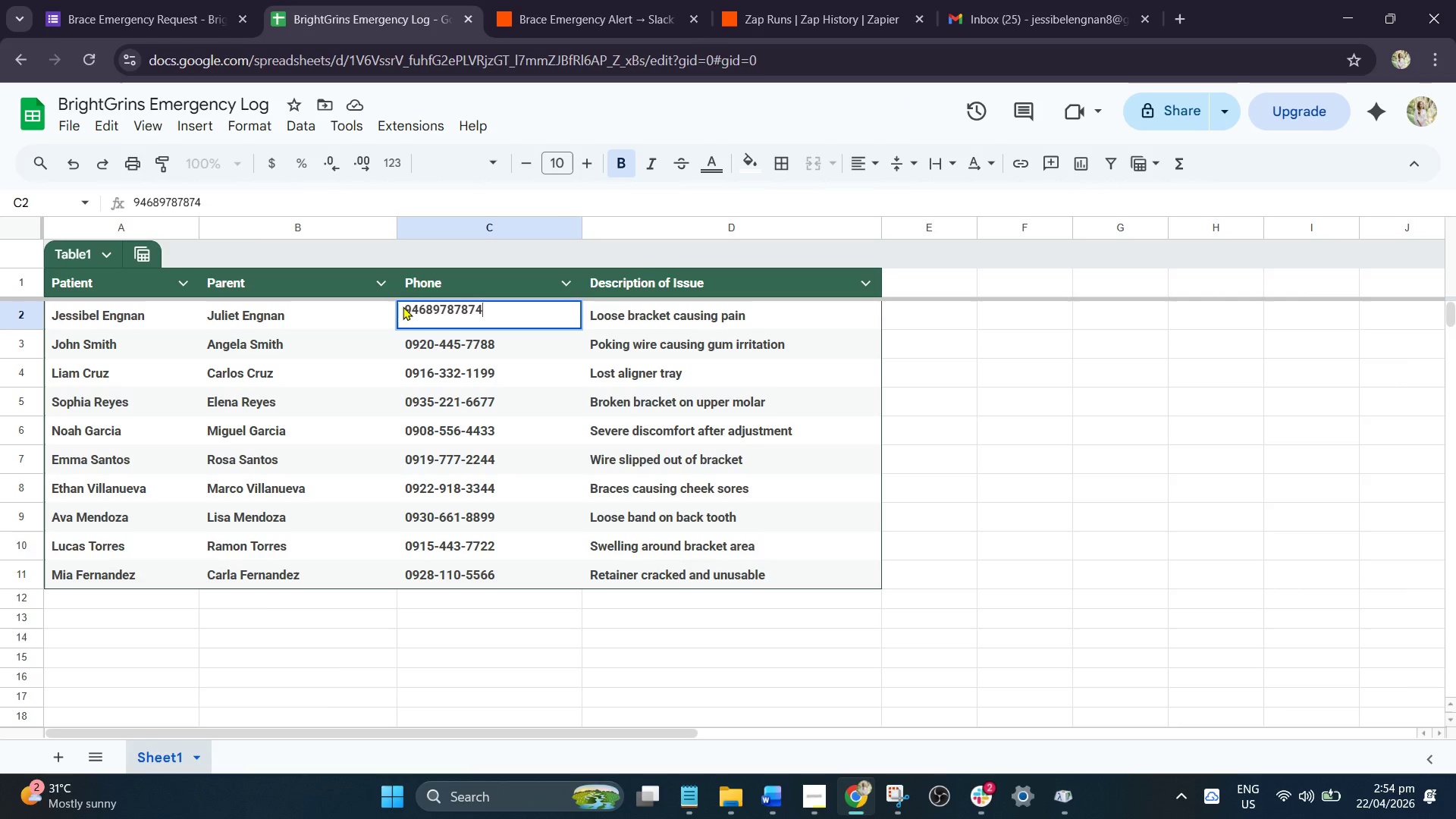 
double_click([409, 308])
 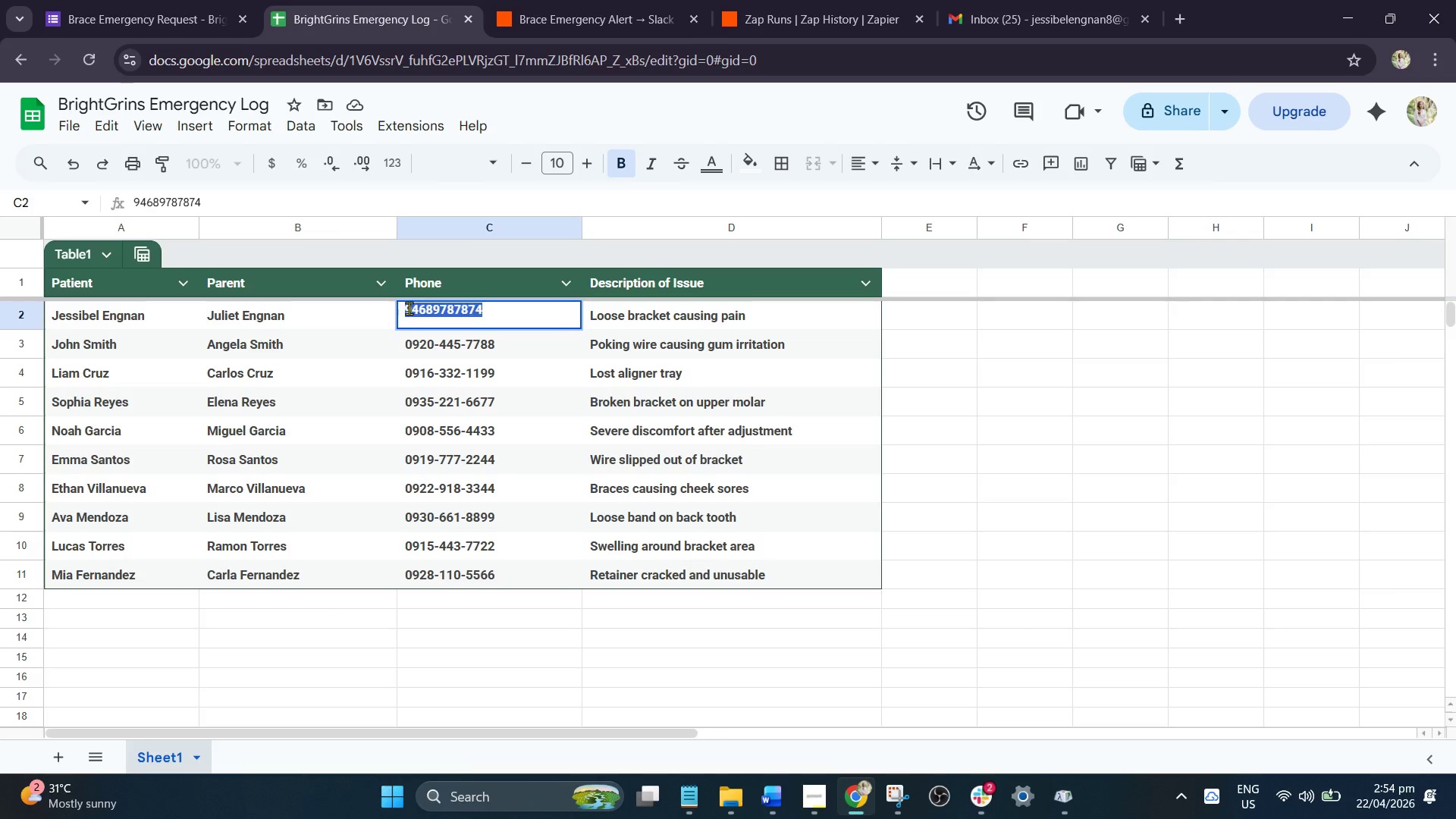 
triple_click([409, 308])
 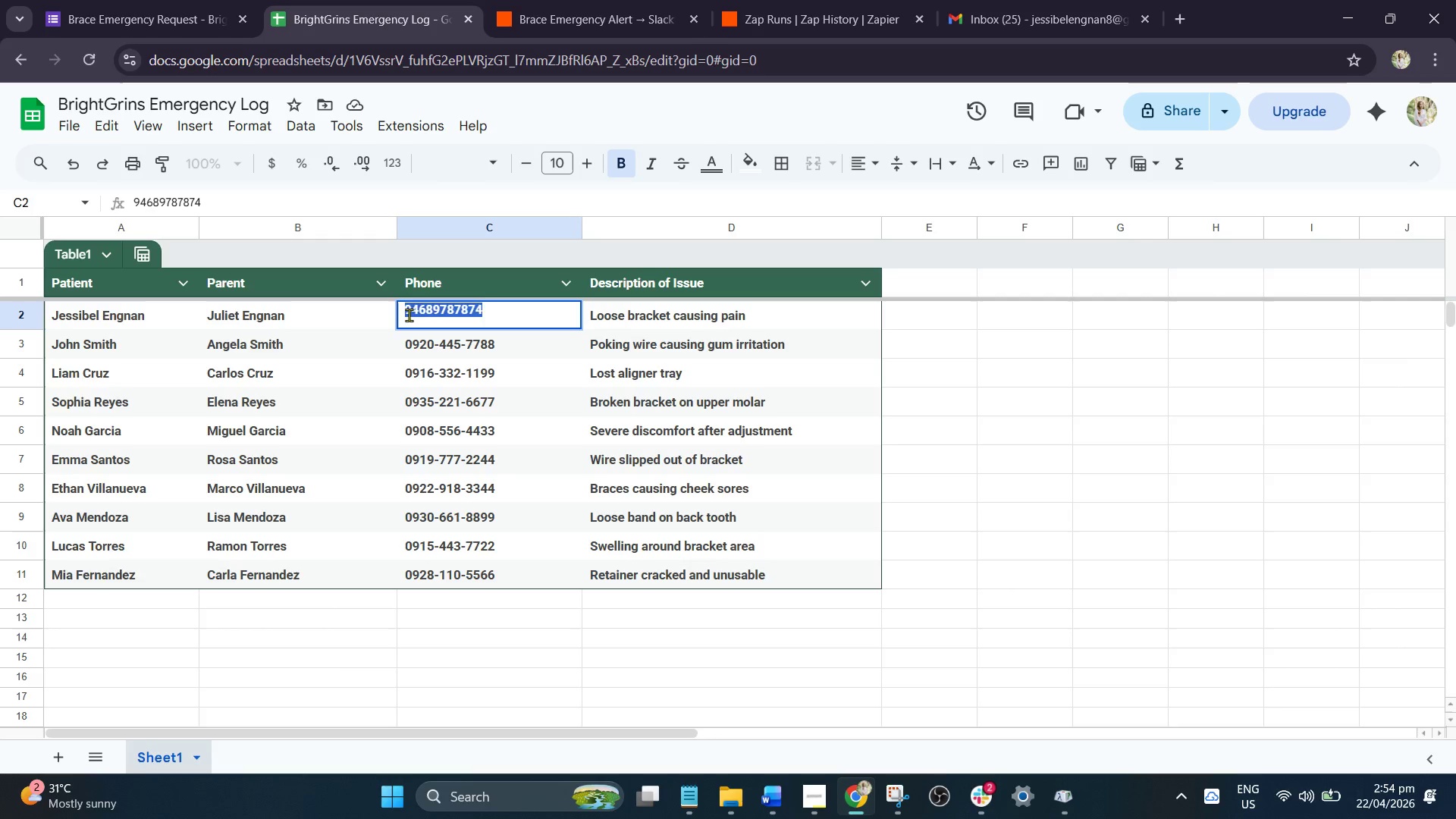 
left_click([409, 315])
 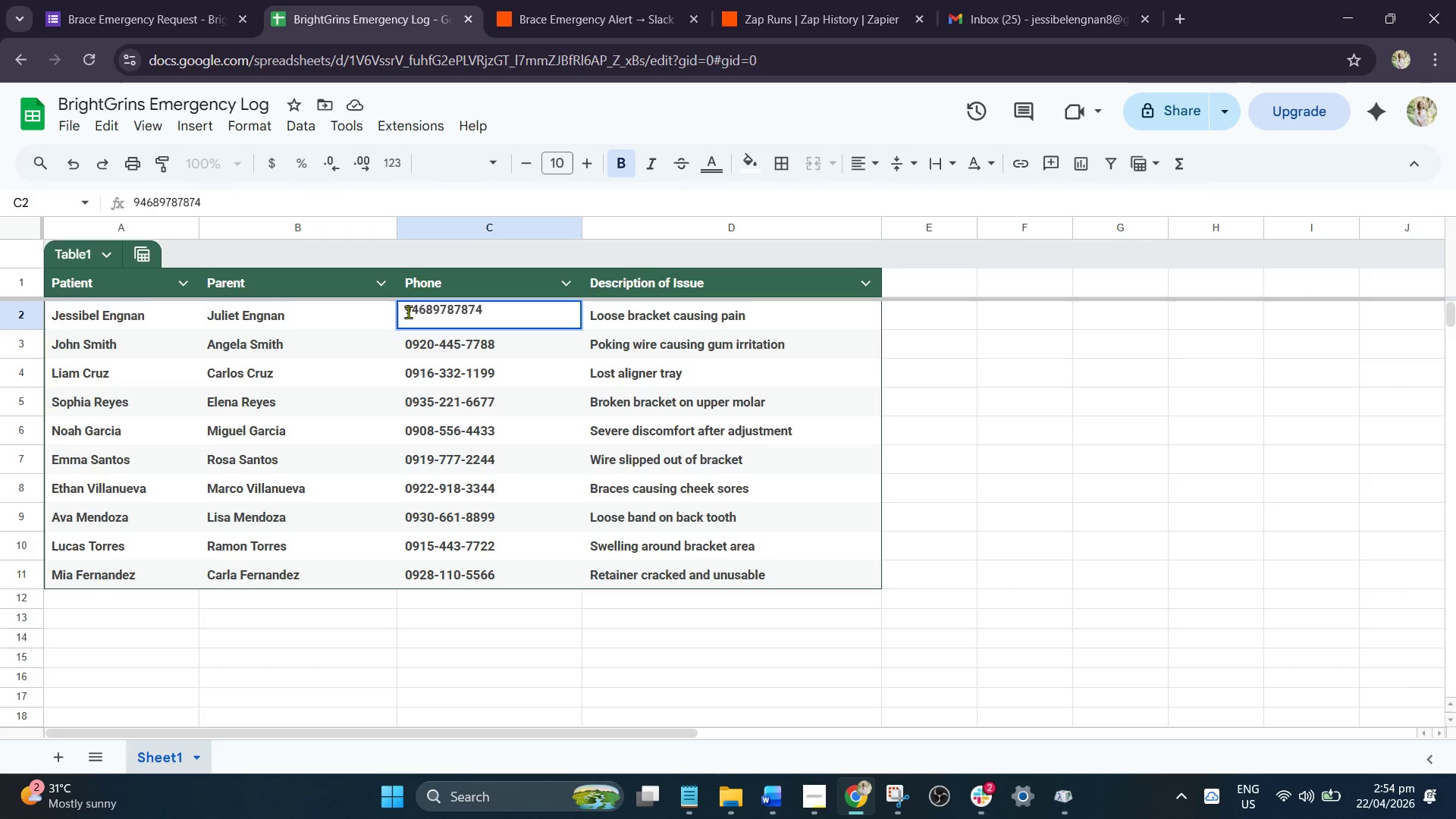 
left_click([408, 312])
 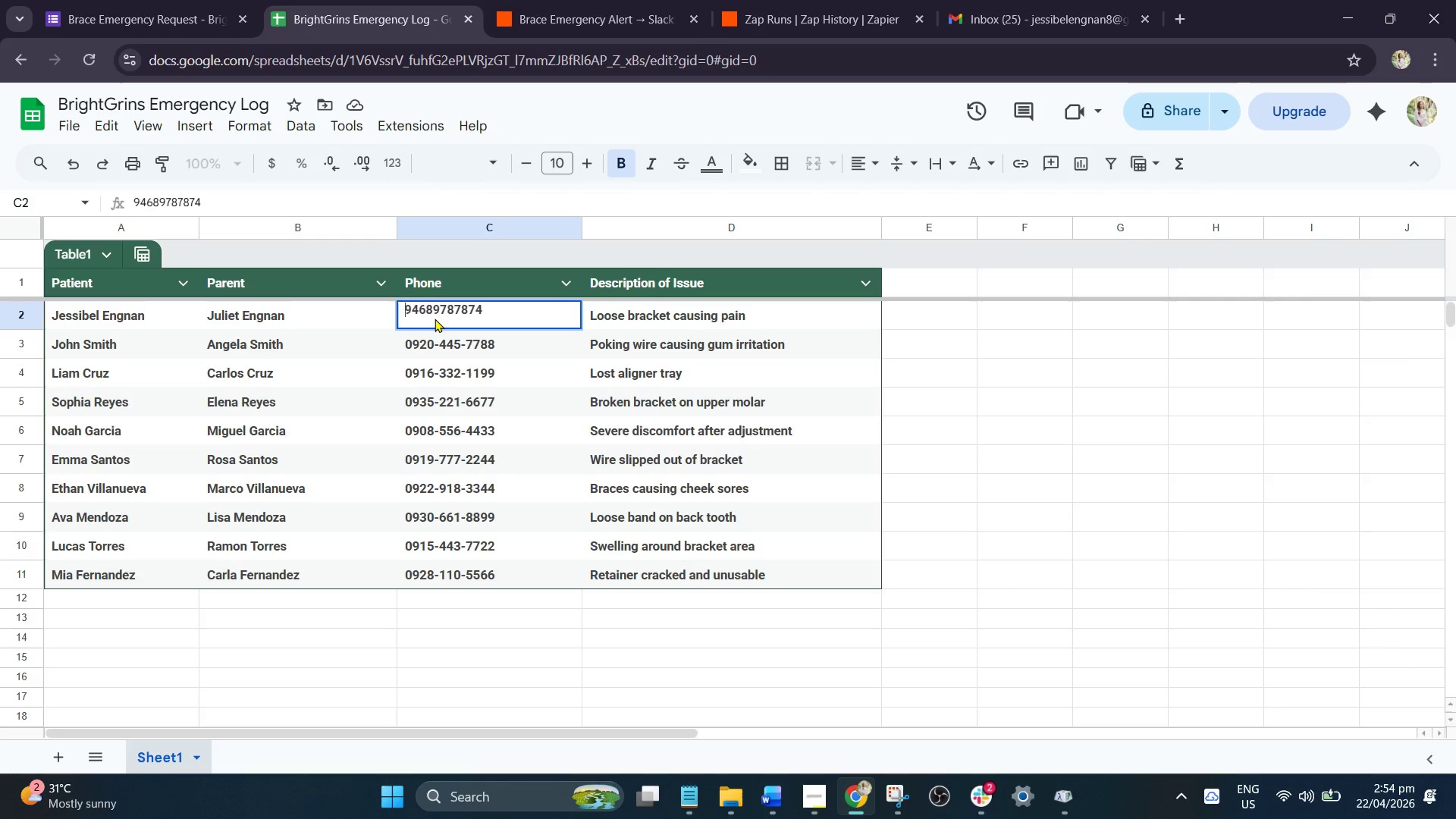 
key(Quote)
 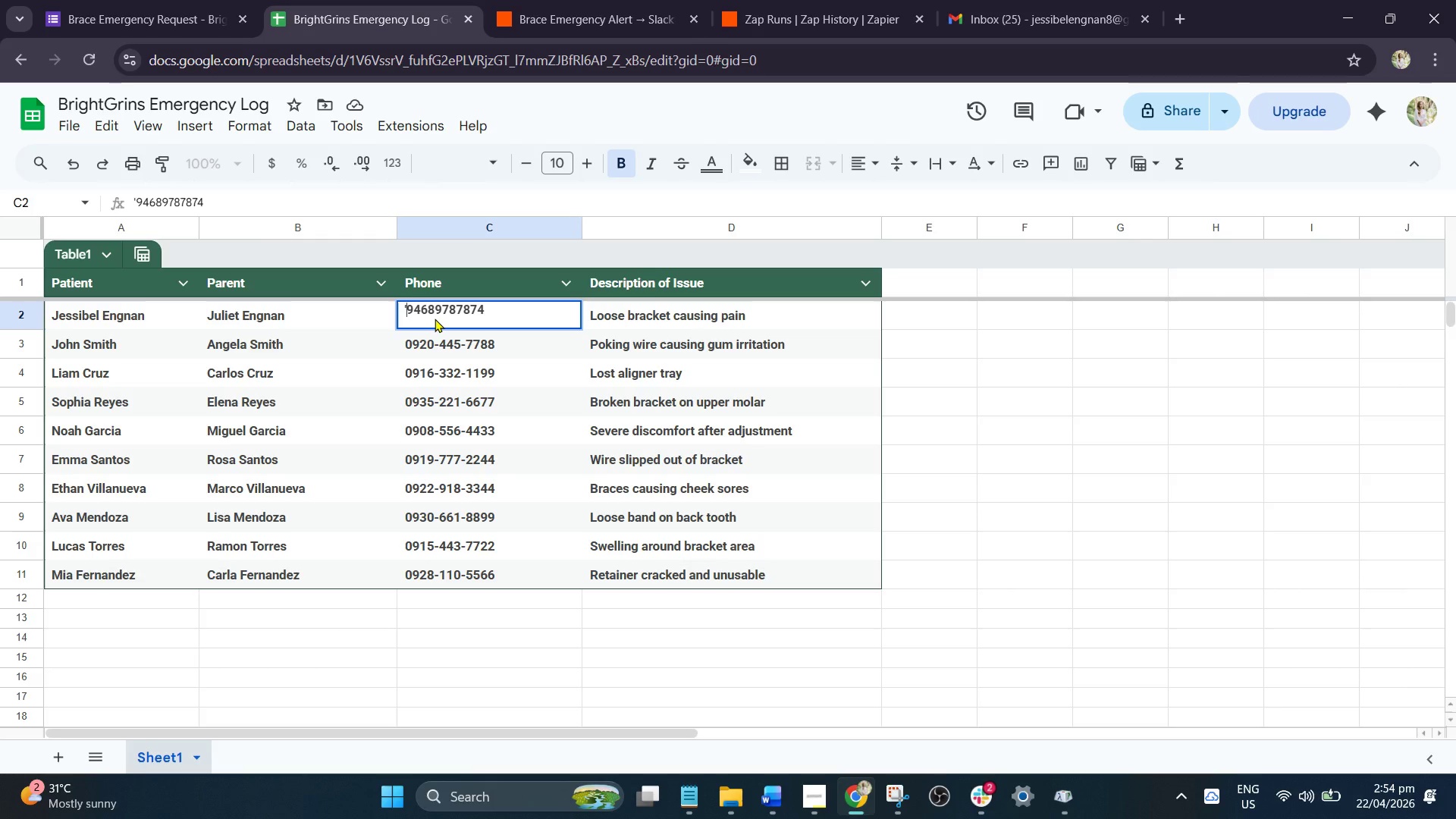 
key(0)
 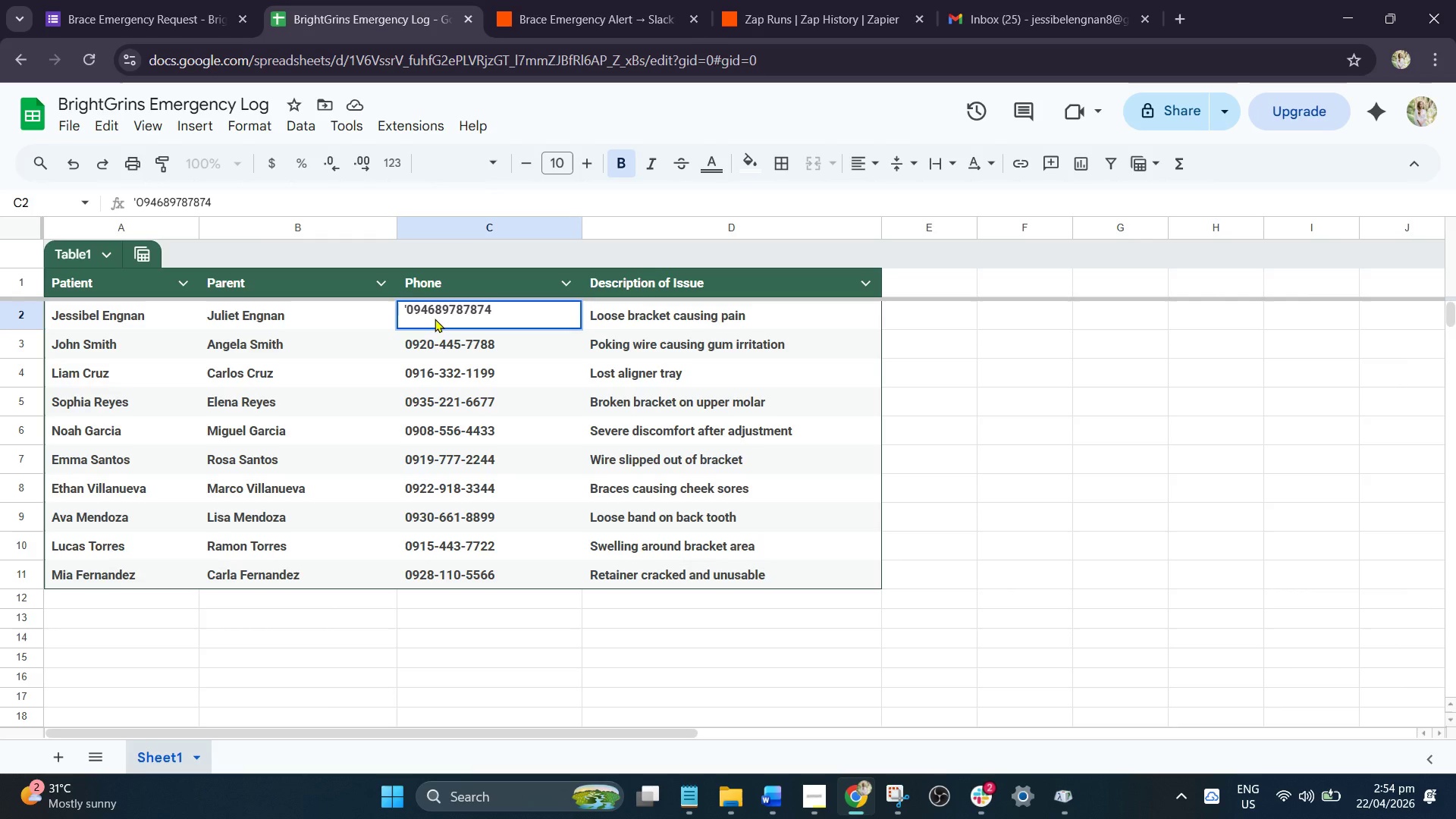 
key(Enter)
 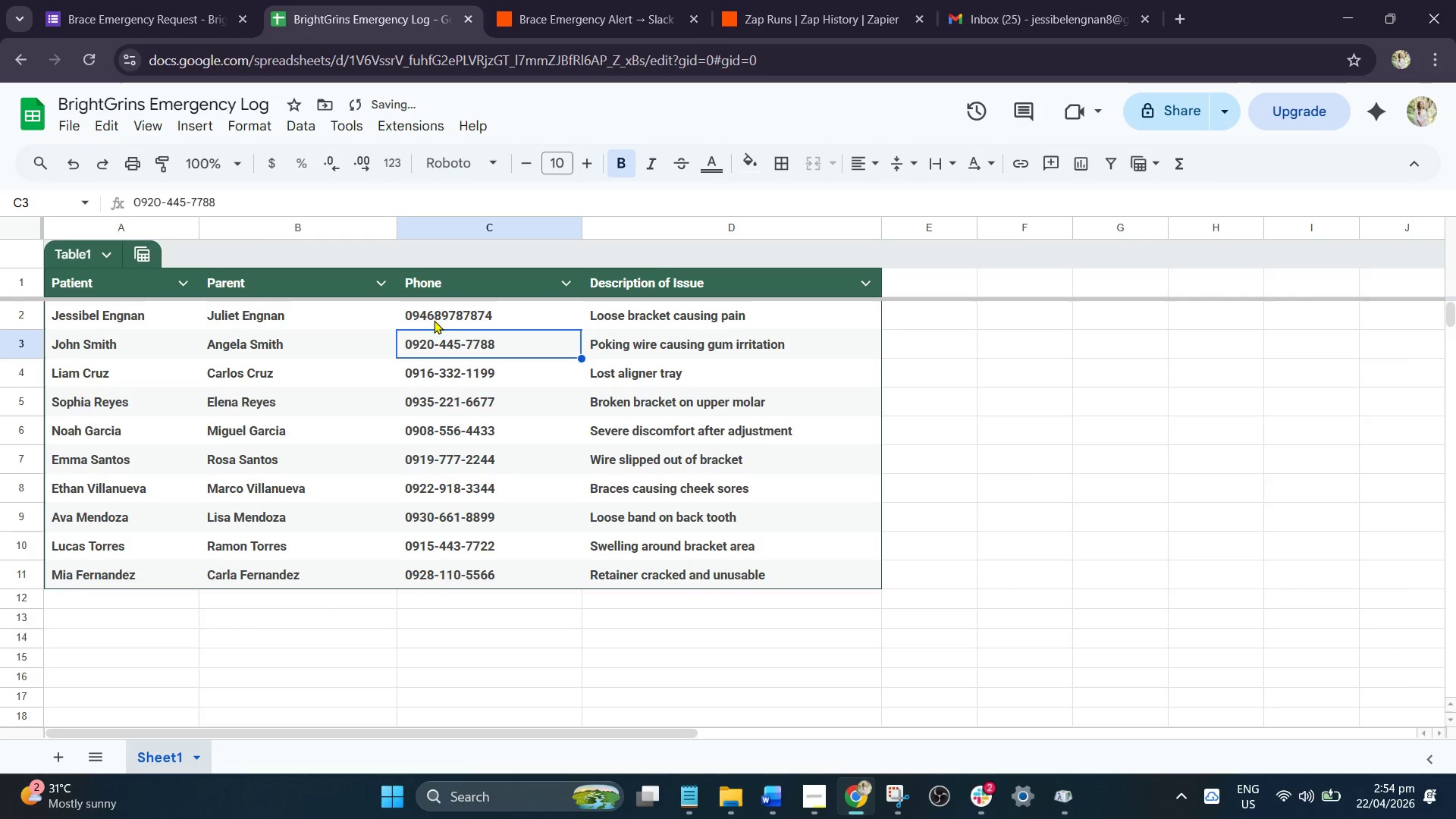 
double_click([431, 318])
 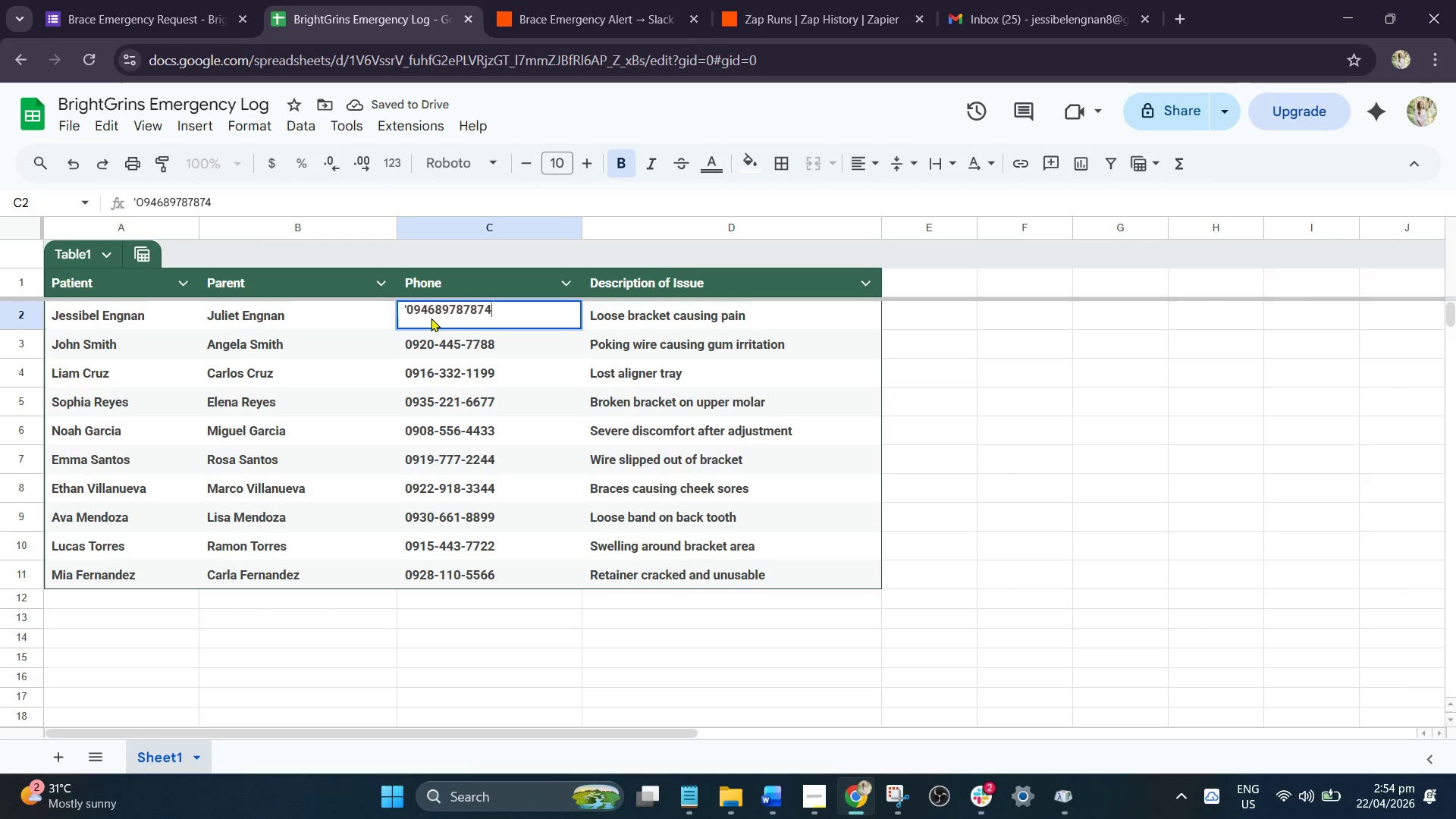 
triple_click([431, 318])
 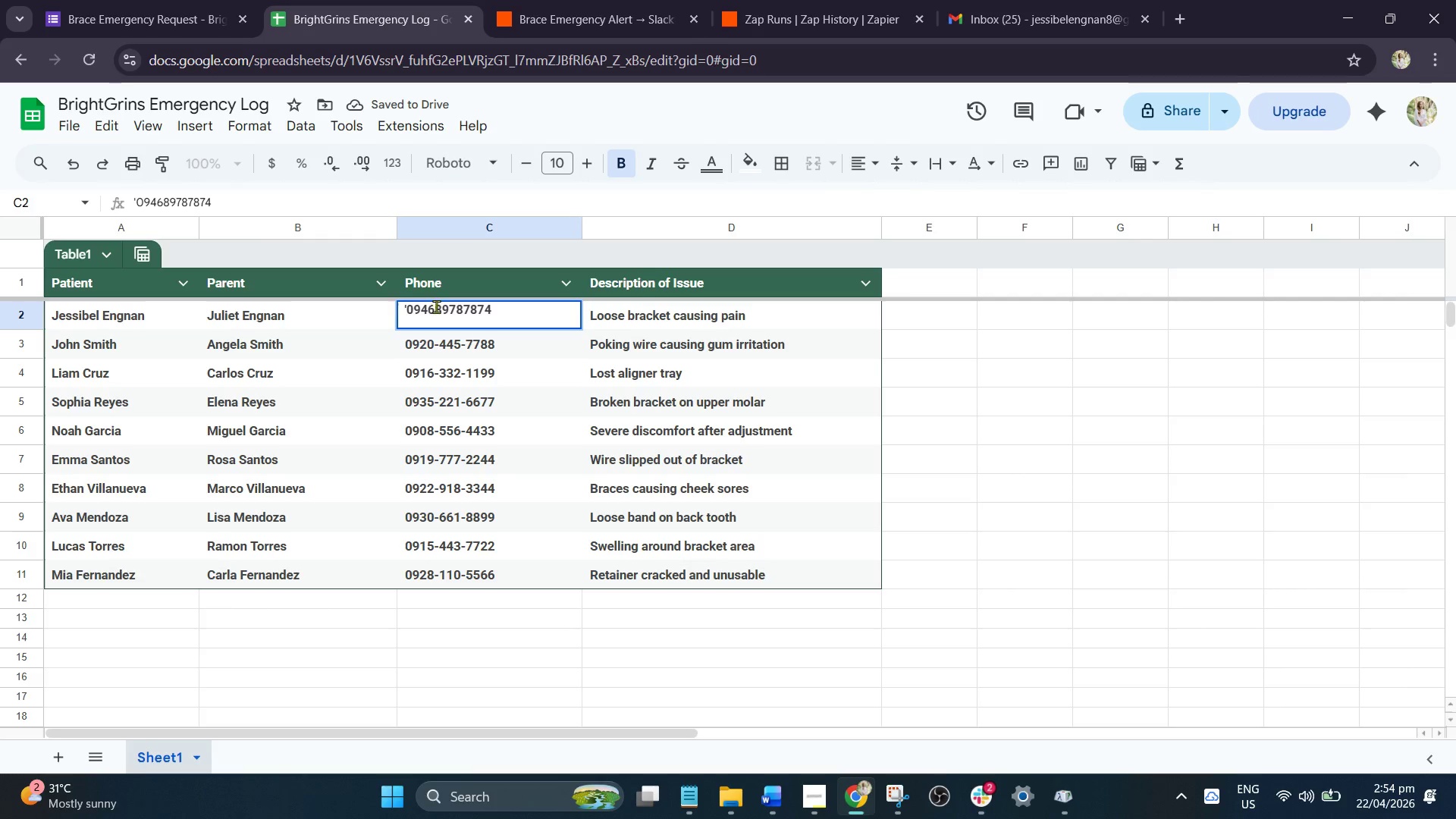 
left_click([436, 306])
 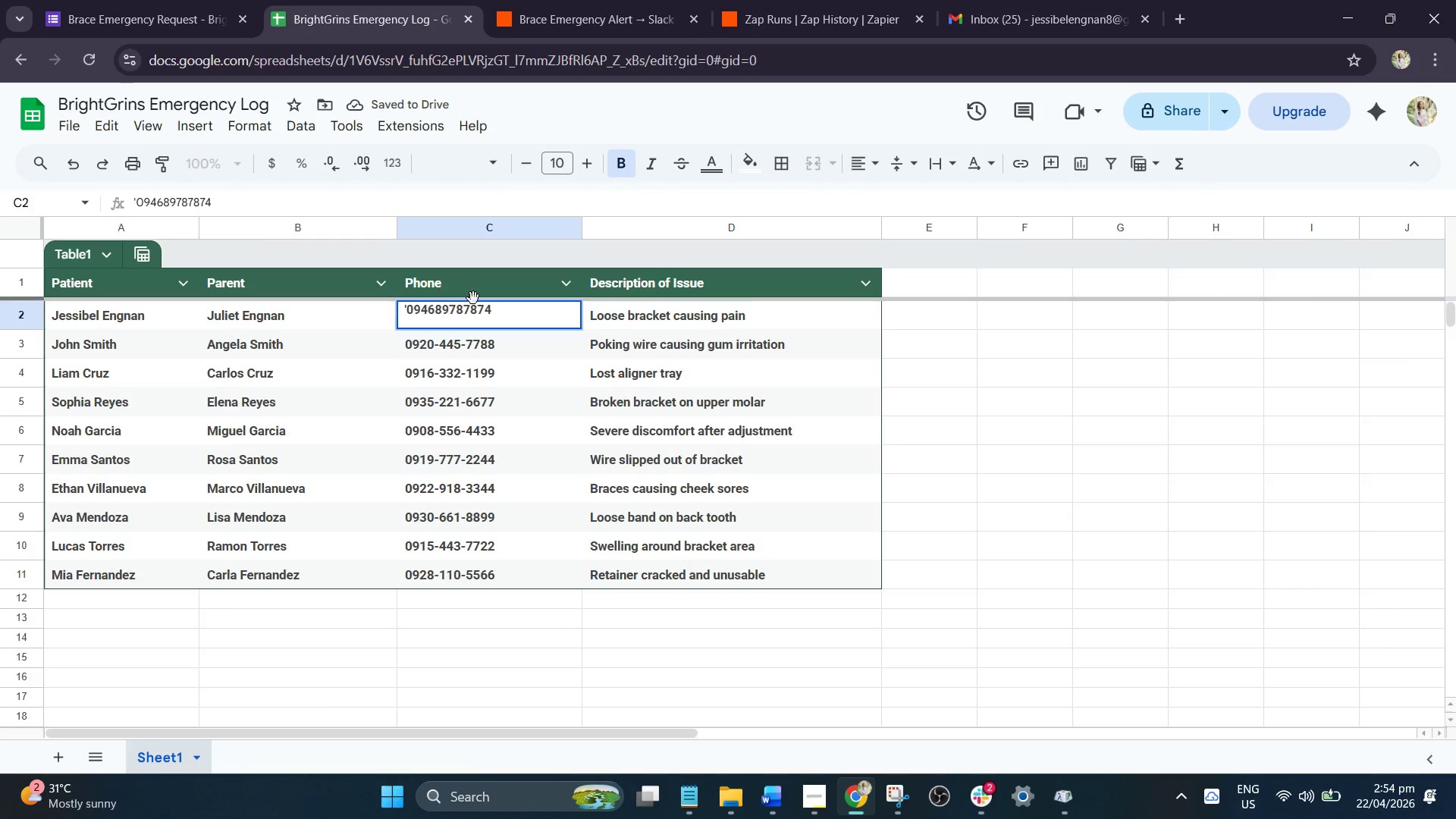 
key(Minus)
 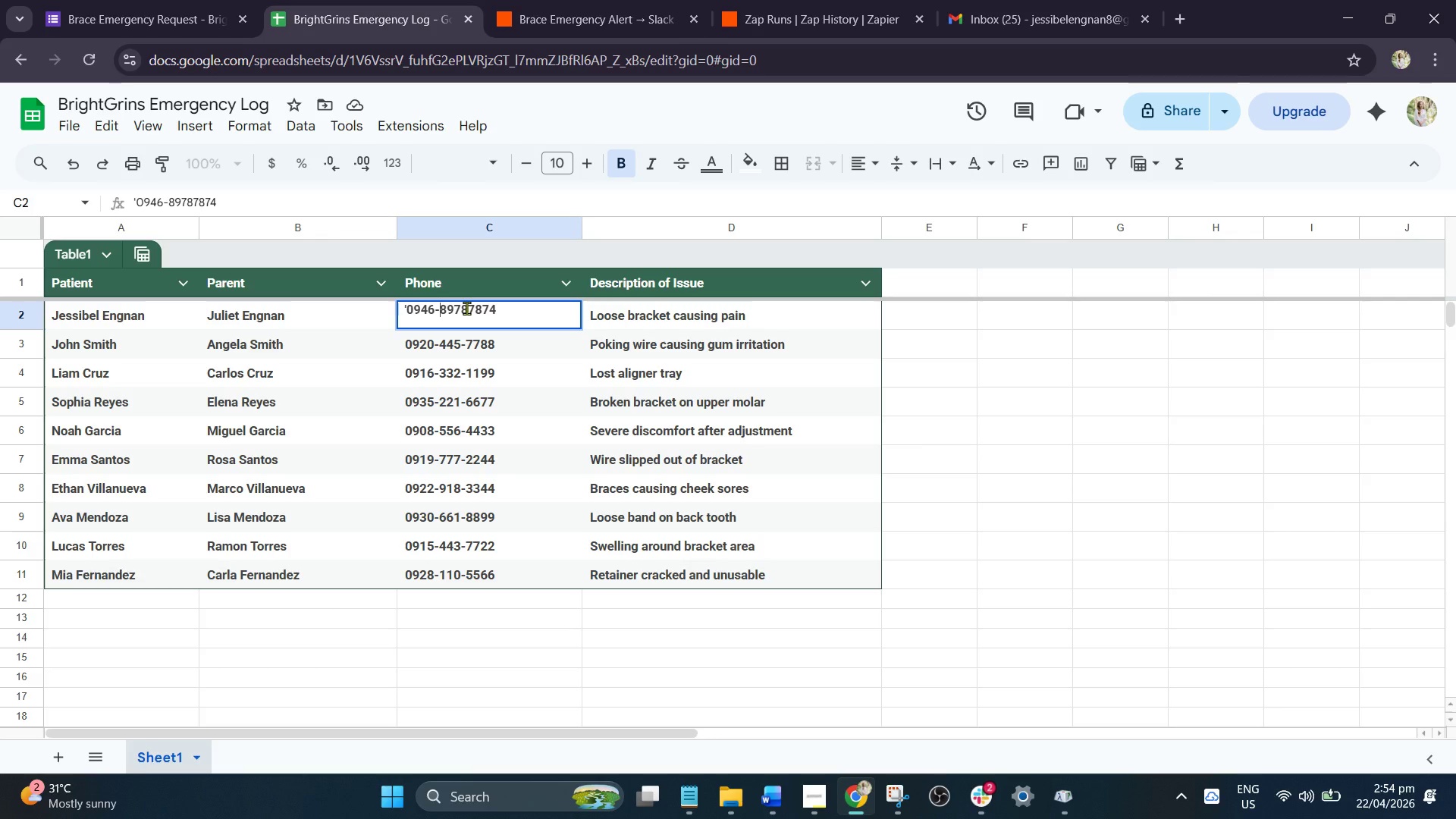 
left_click([466, 308])
 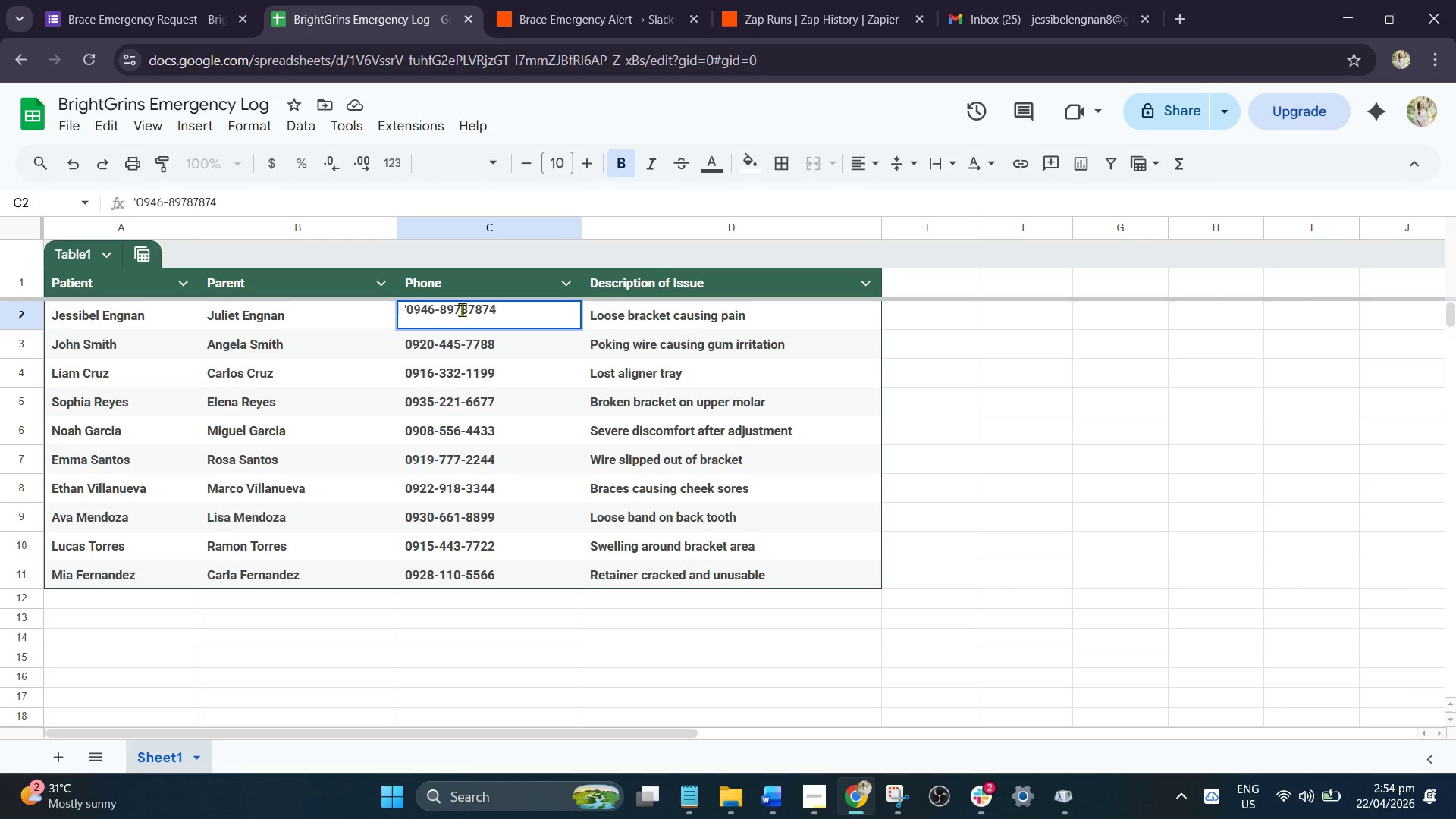 
left_click([462, 309])
 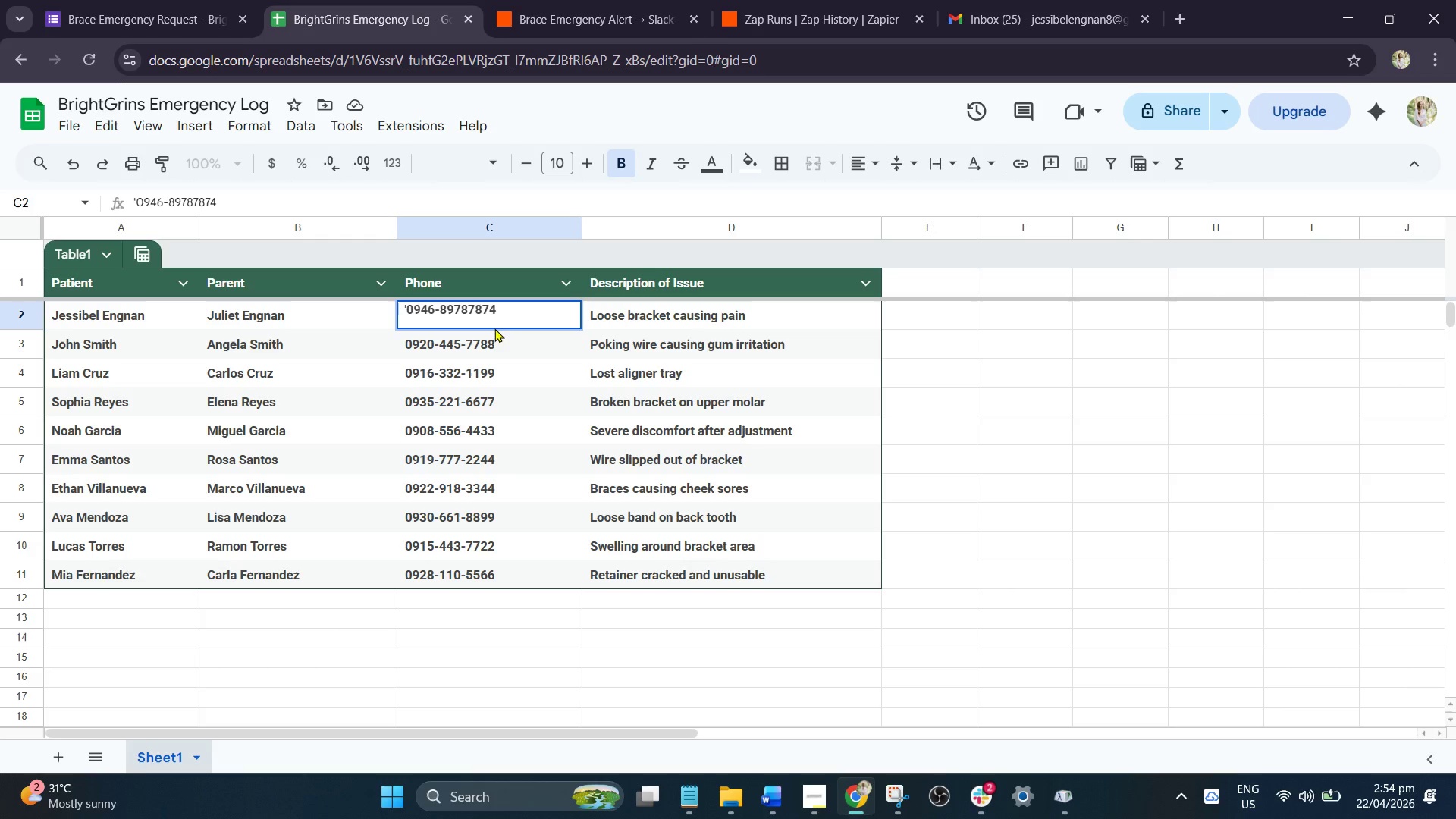 
key(Minus)
 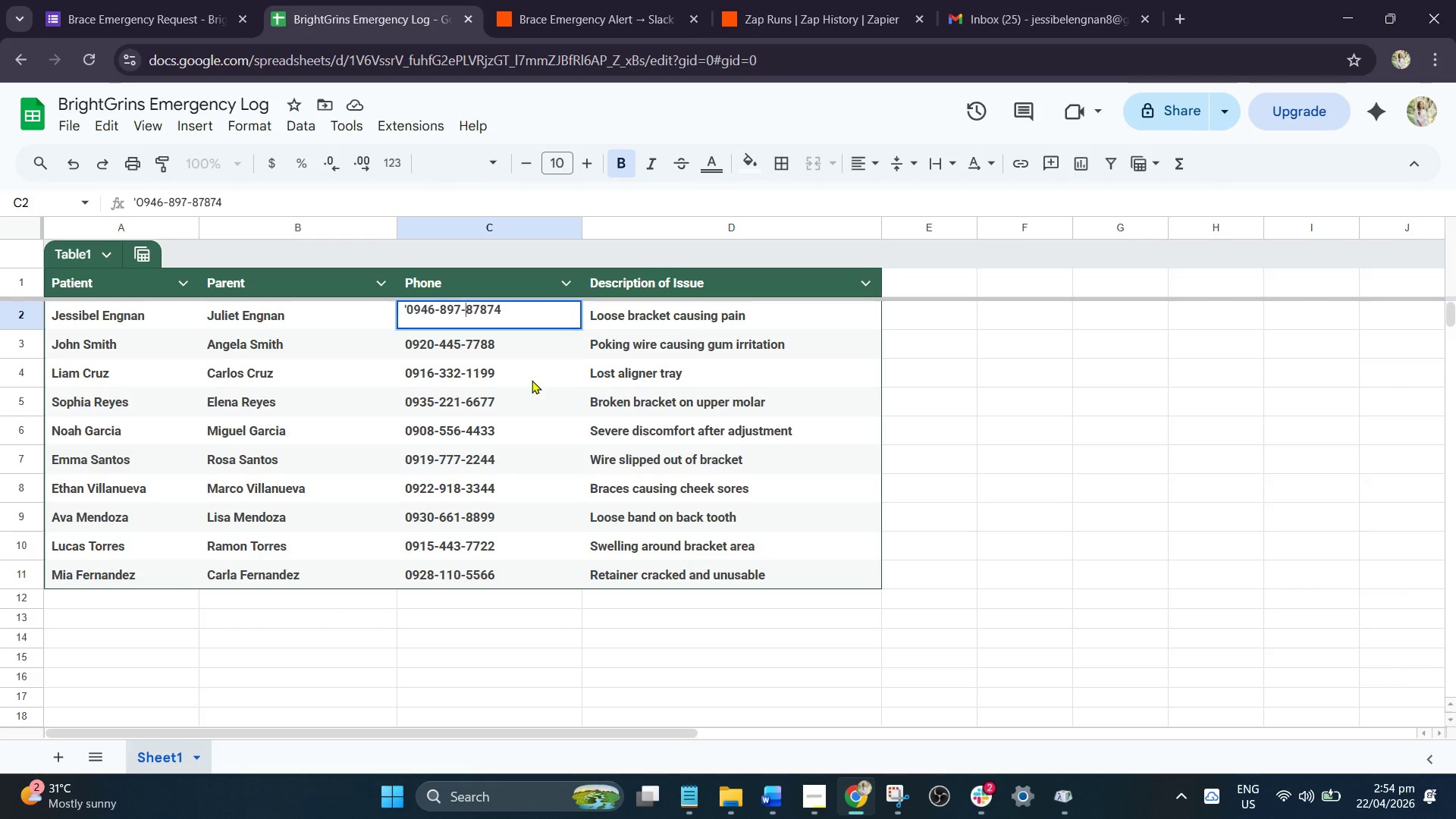 
left_click([532, 380])
 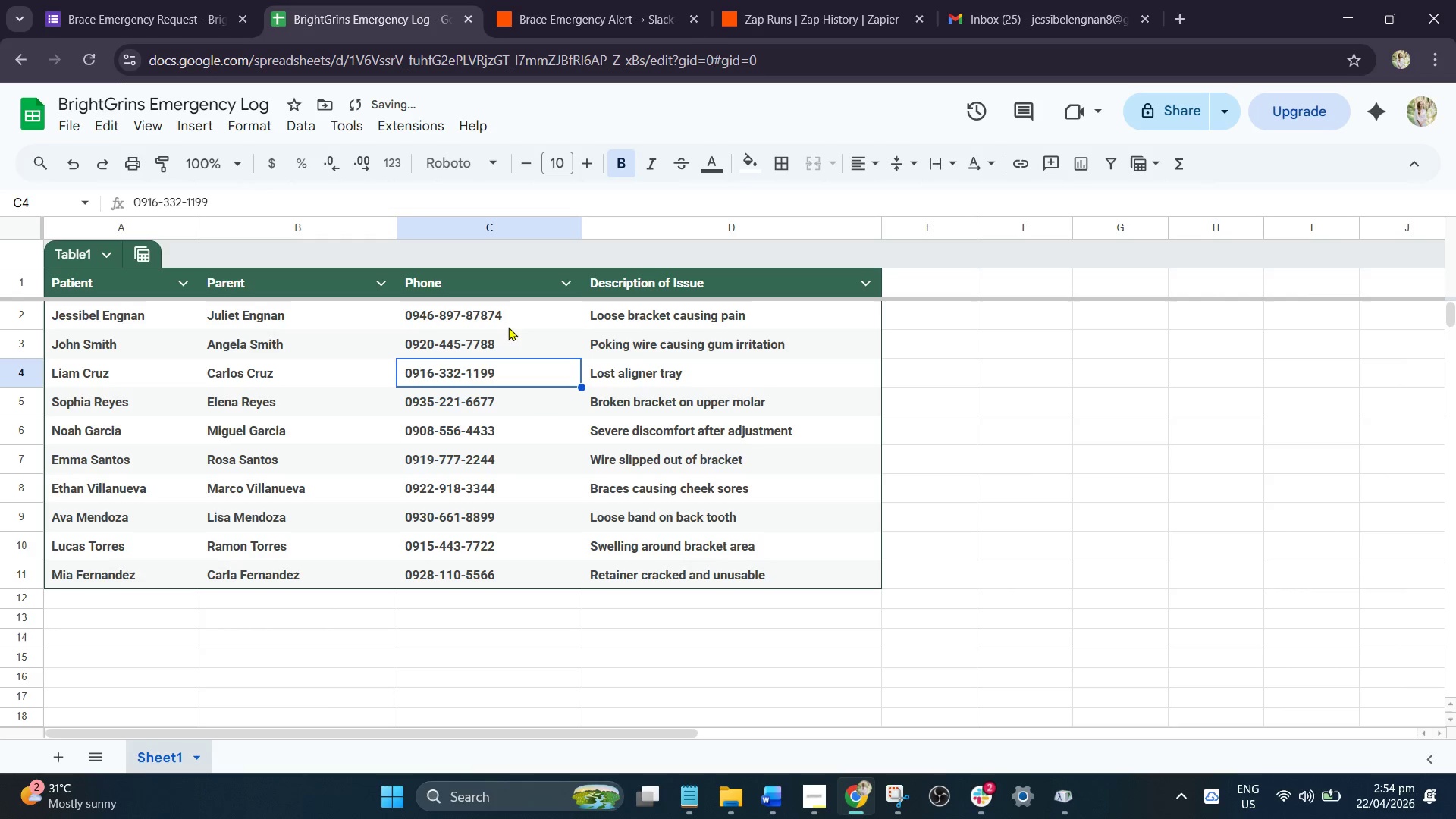 
double_click([508, 319])
 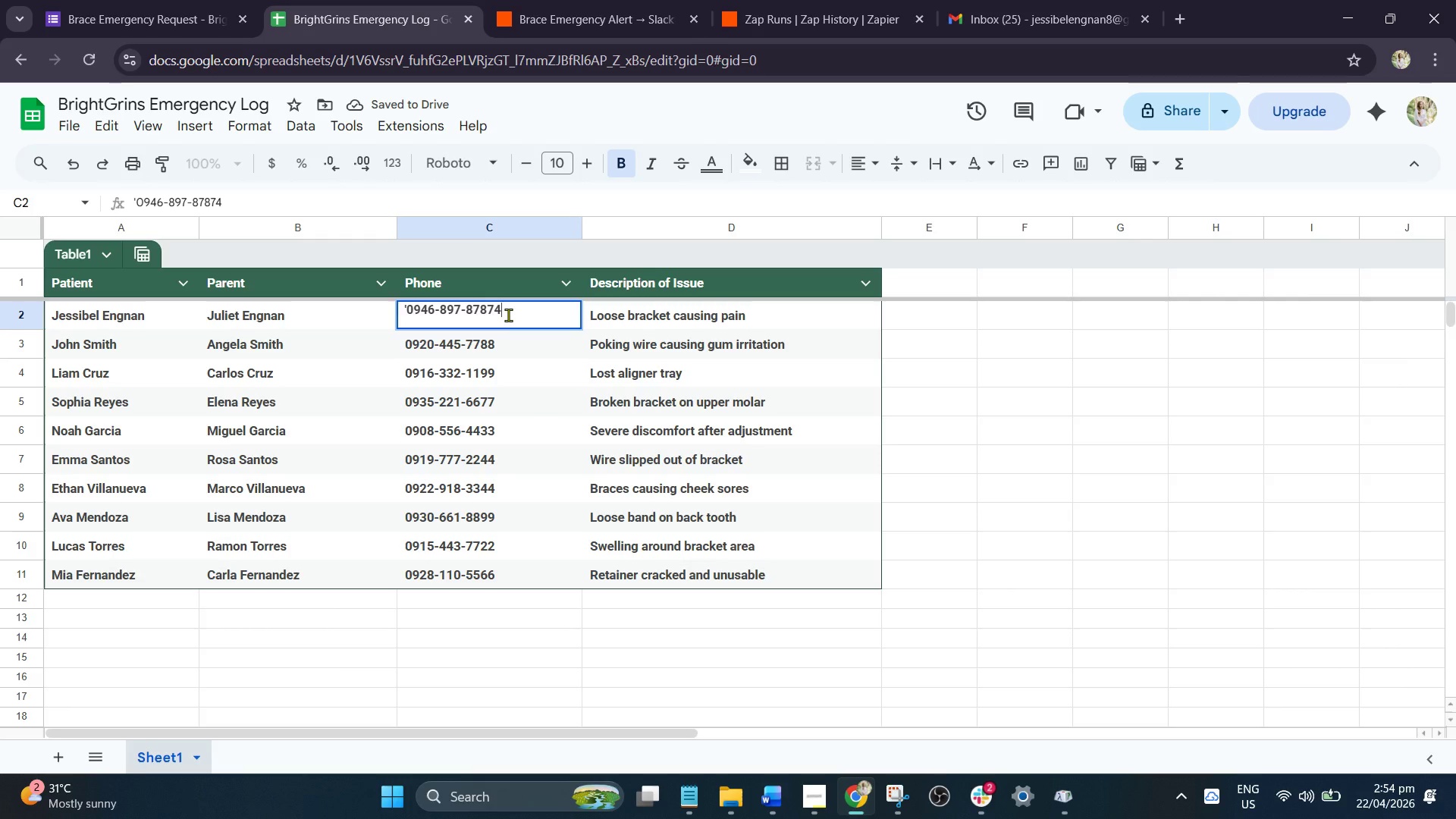 
key(Backspace)
 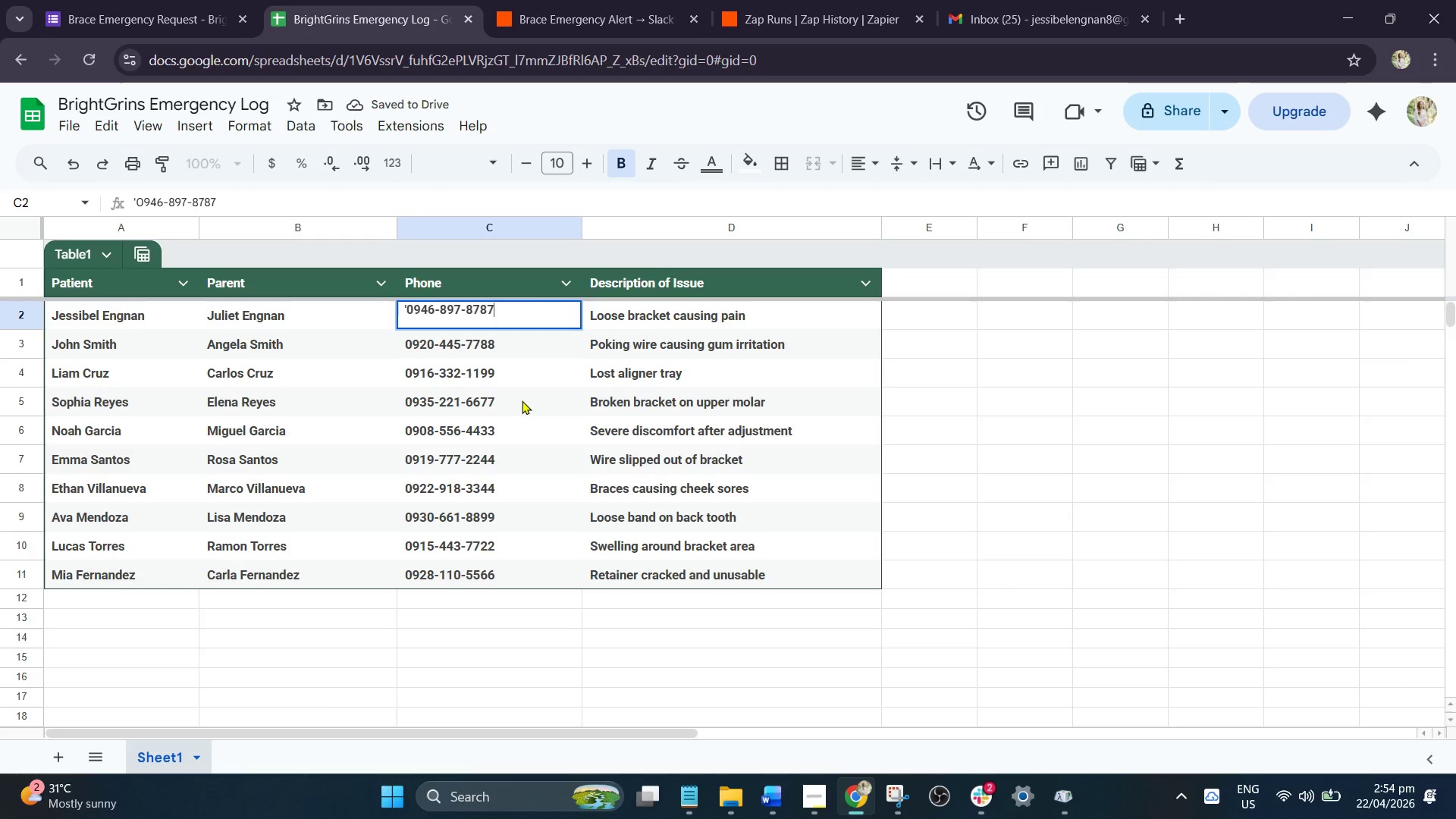 
left_click([523, 405])
 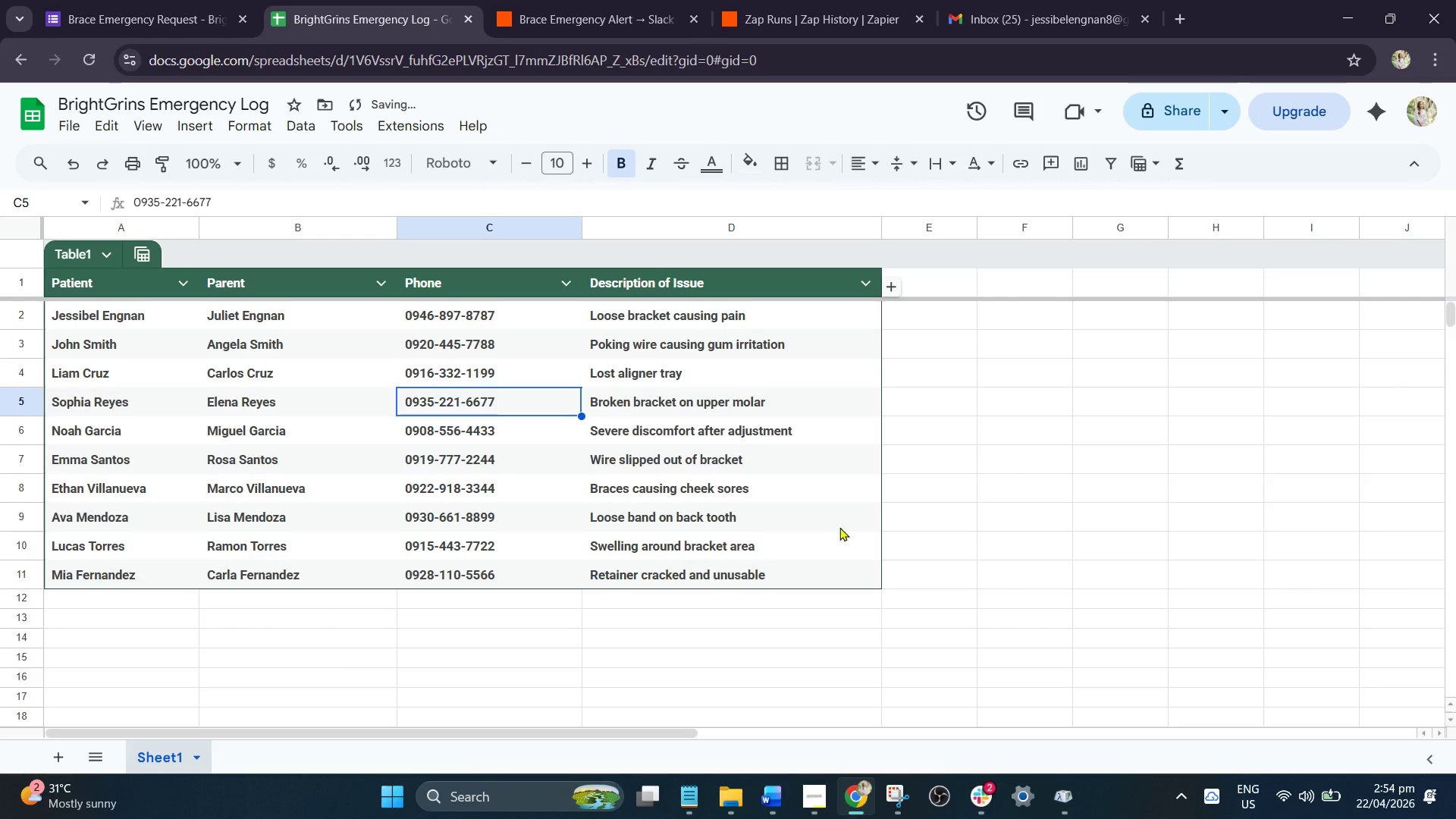 
key(PrintScreen)
 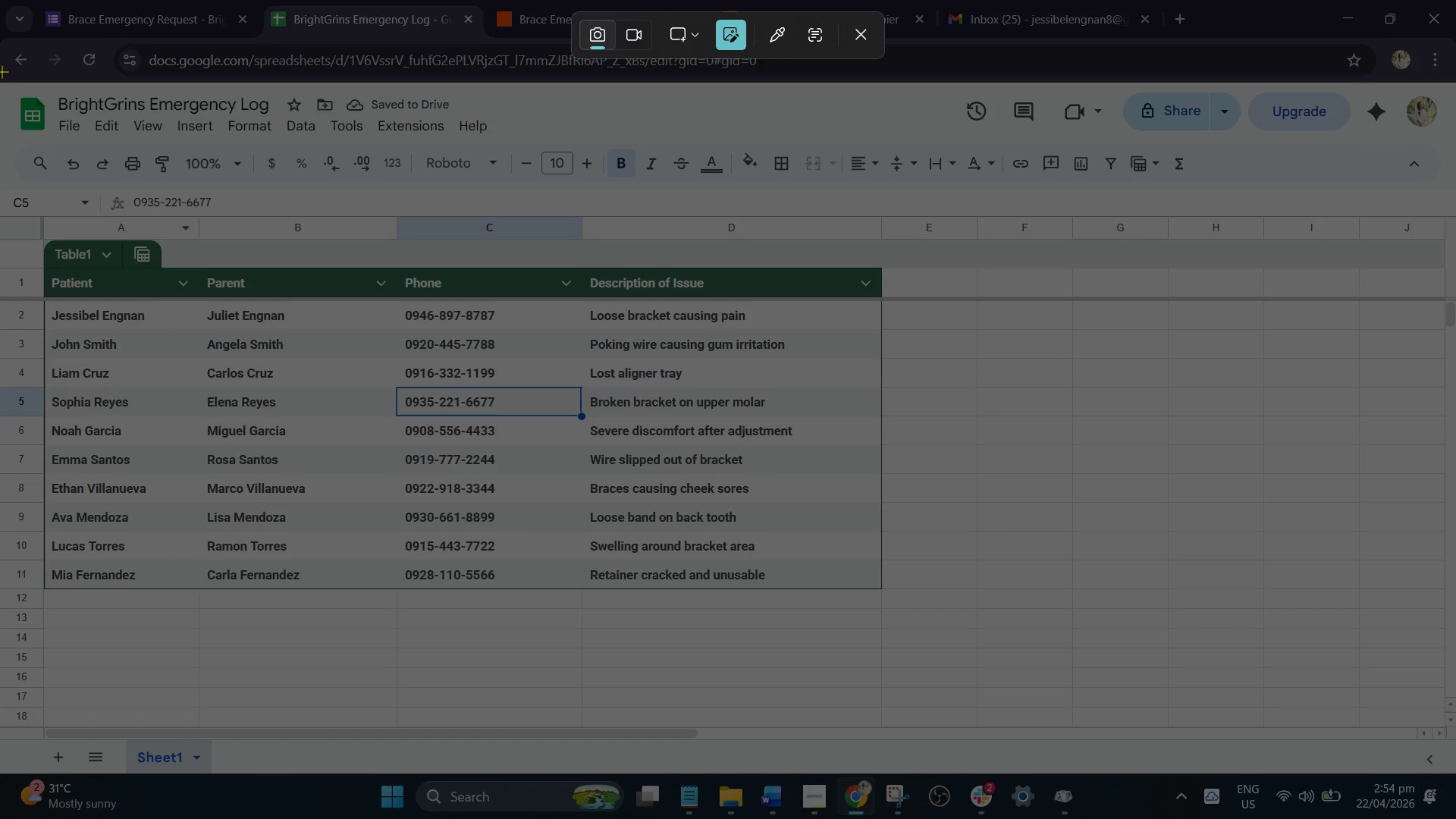 
left_click_drag(start_coordinate=[0, 43], to_coordinate=[1453, 609])
 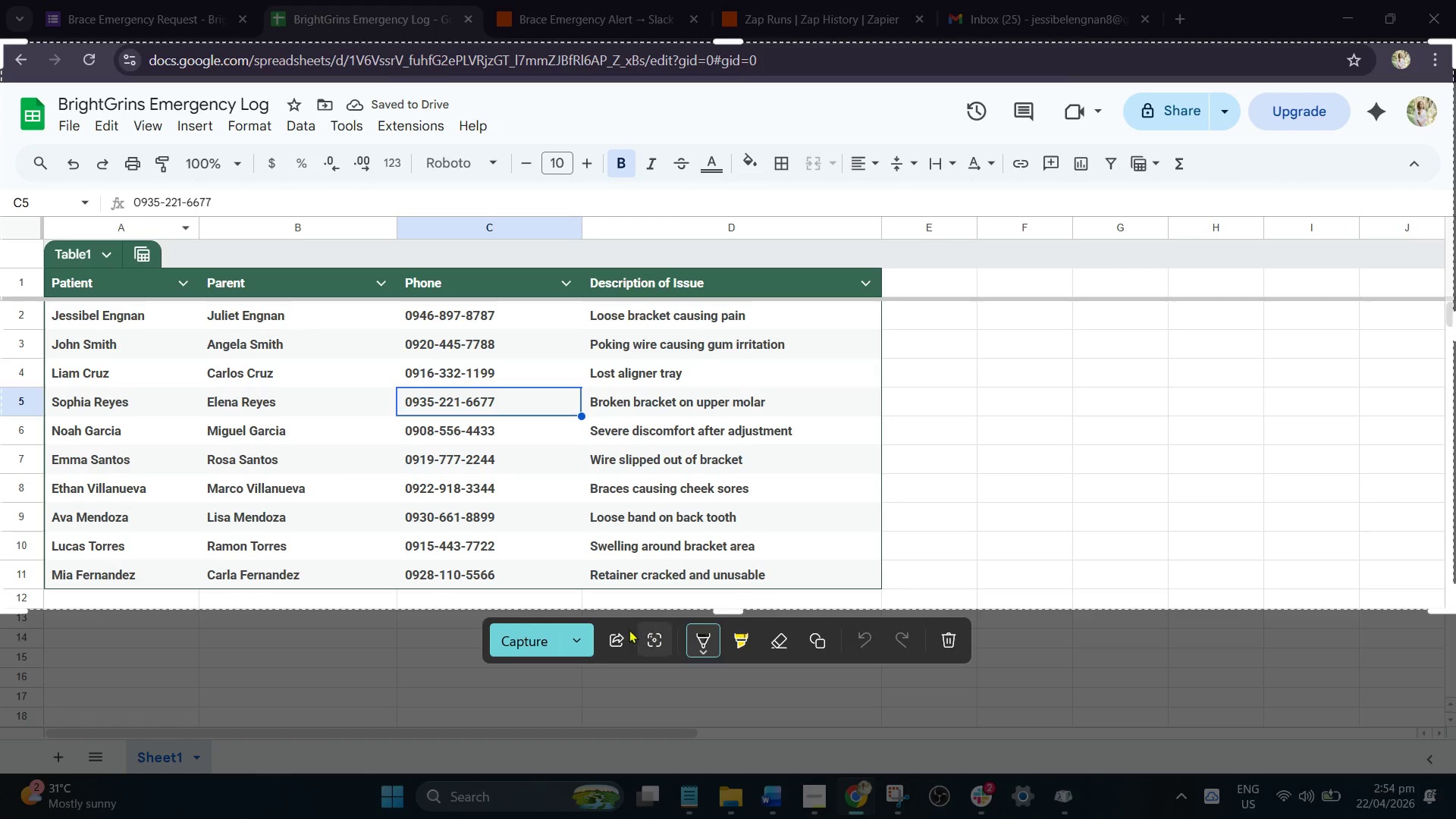 
left_click([557, 639])
 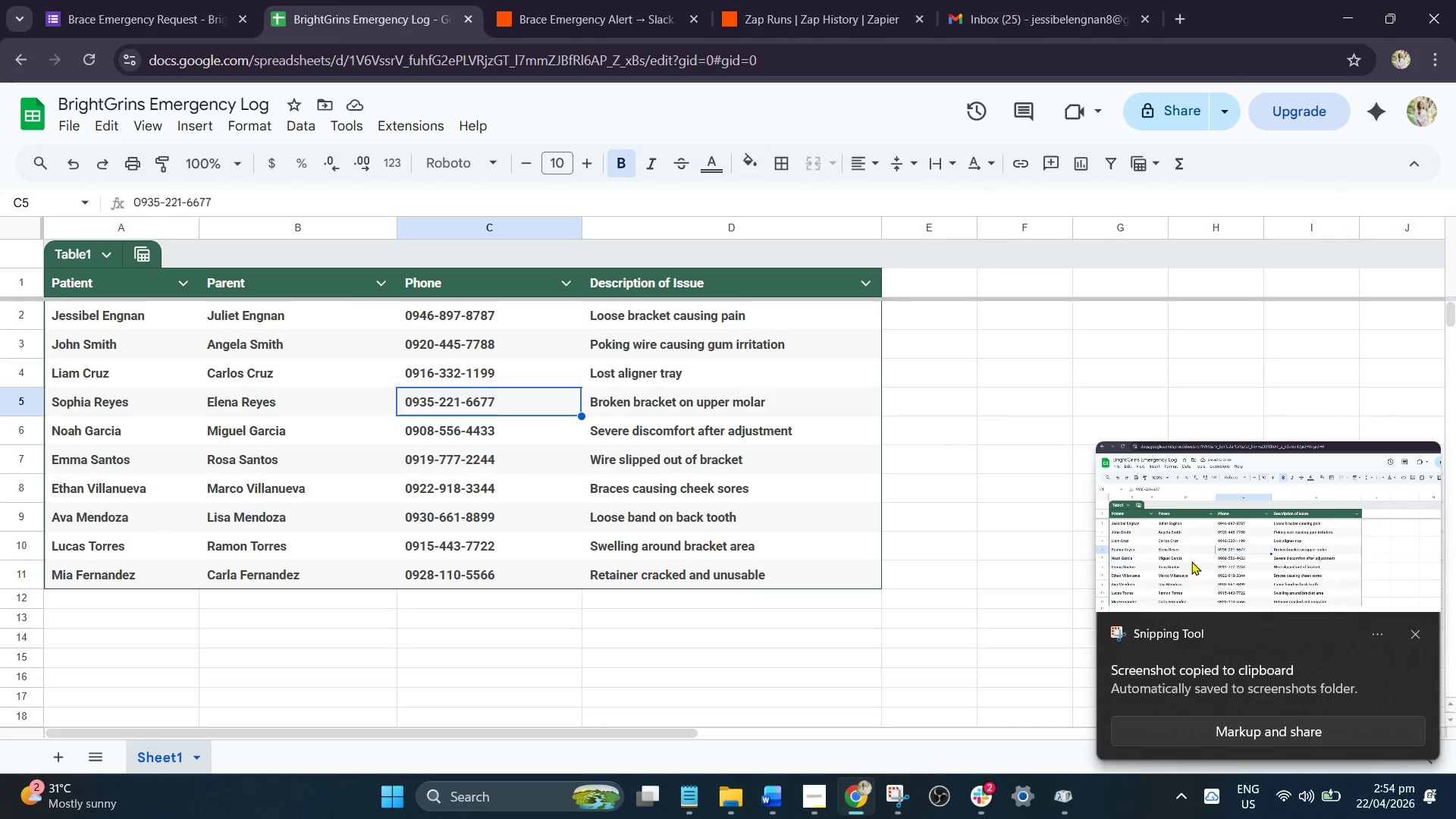 
left_click([1225, 717])
 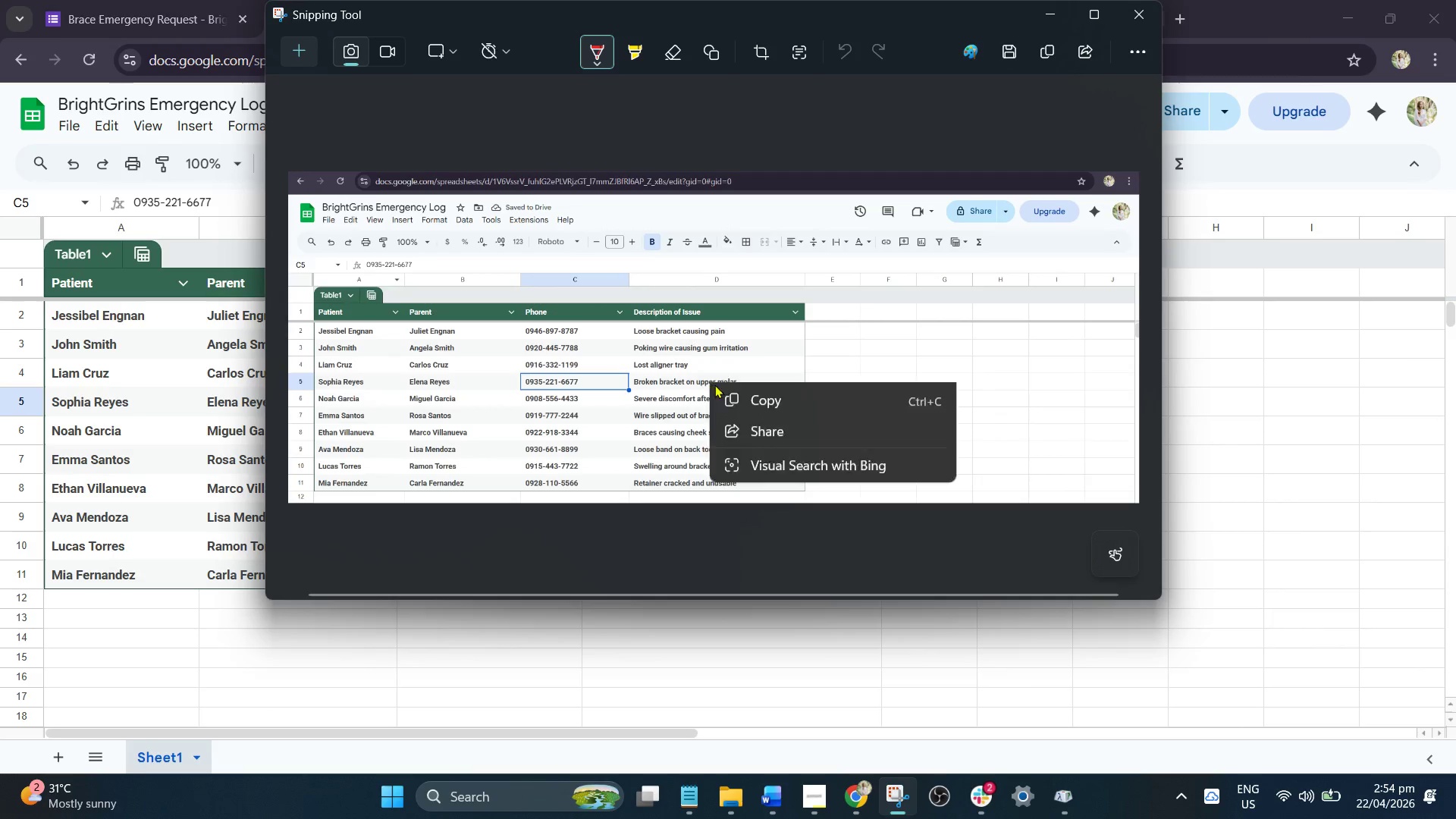 
left_click_drag(start_coordinate=[745, 400], to_coordinate=[764, 428])
 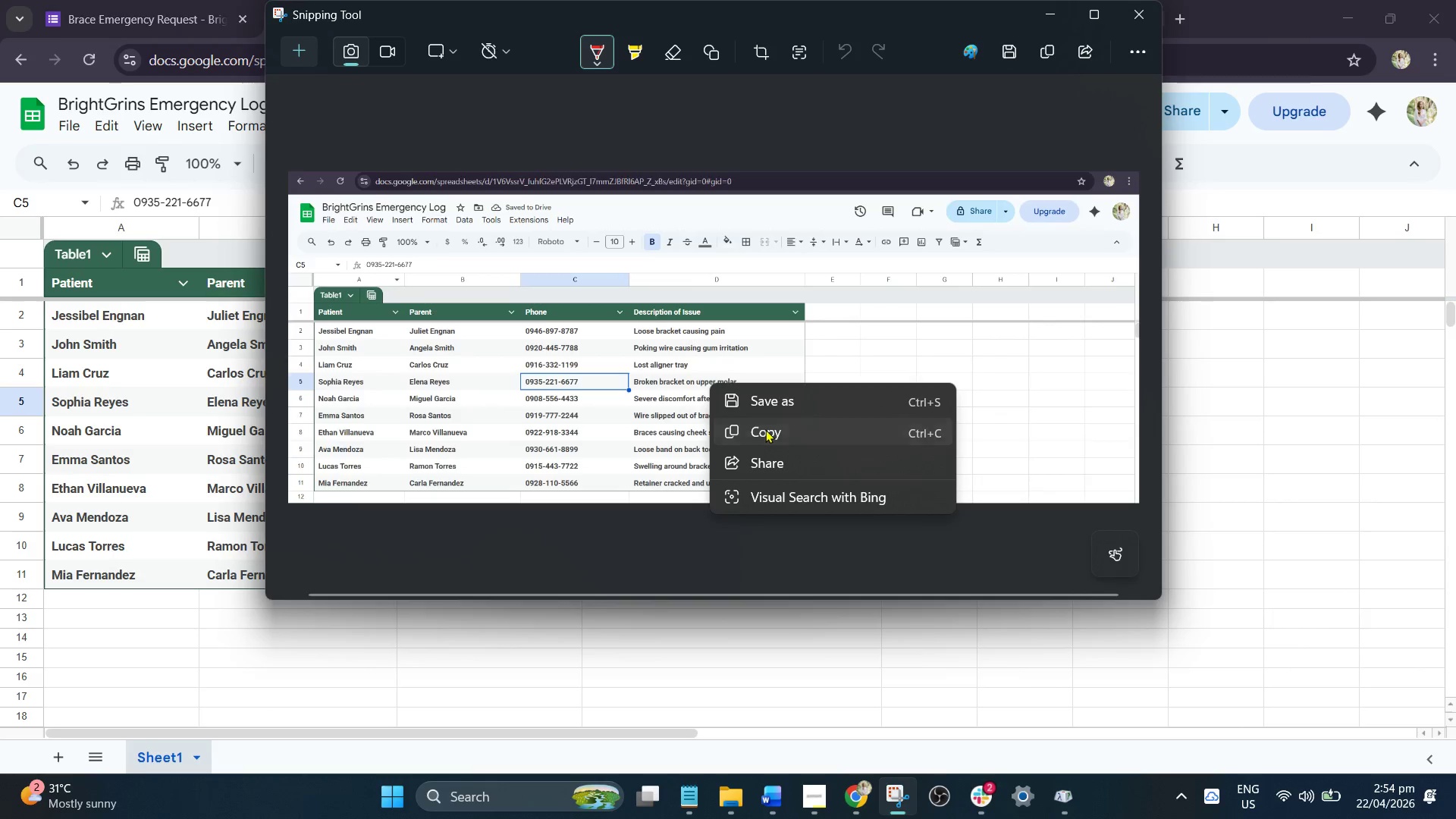 
left_click([765, 429])
 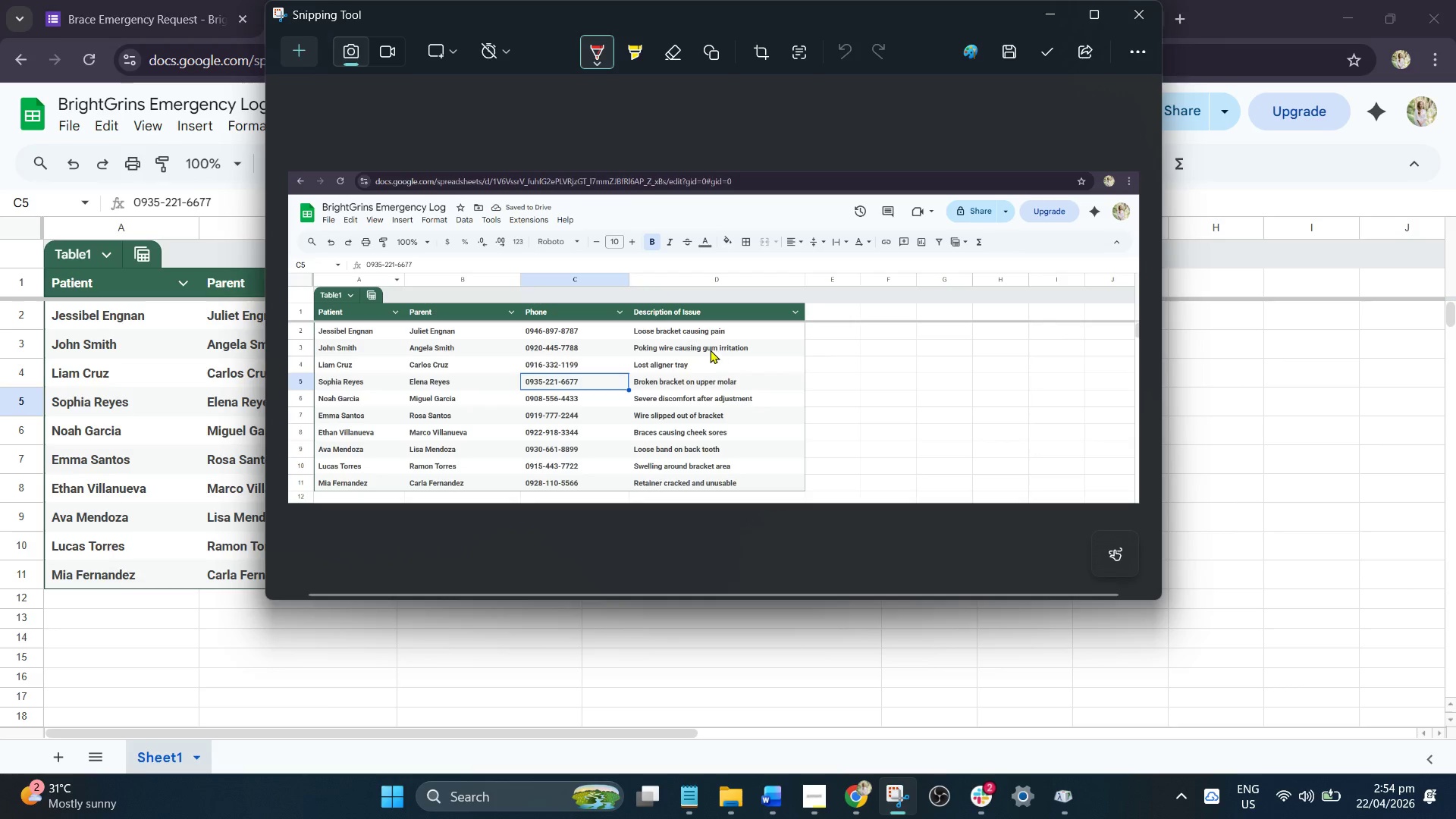 
left_click([758, 360])
 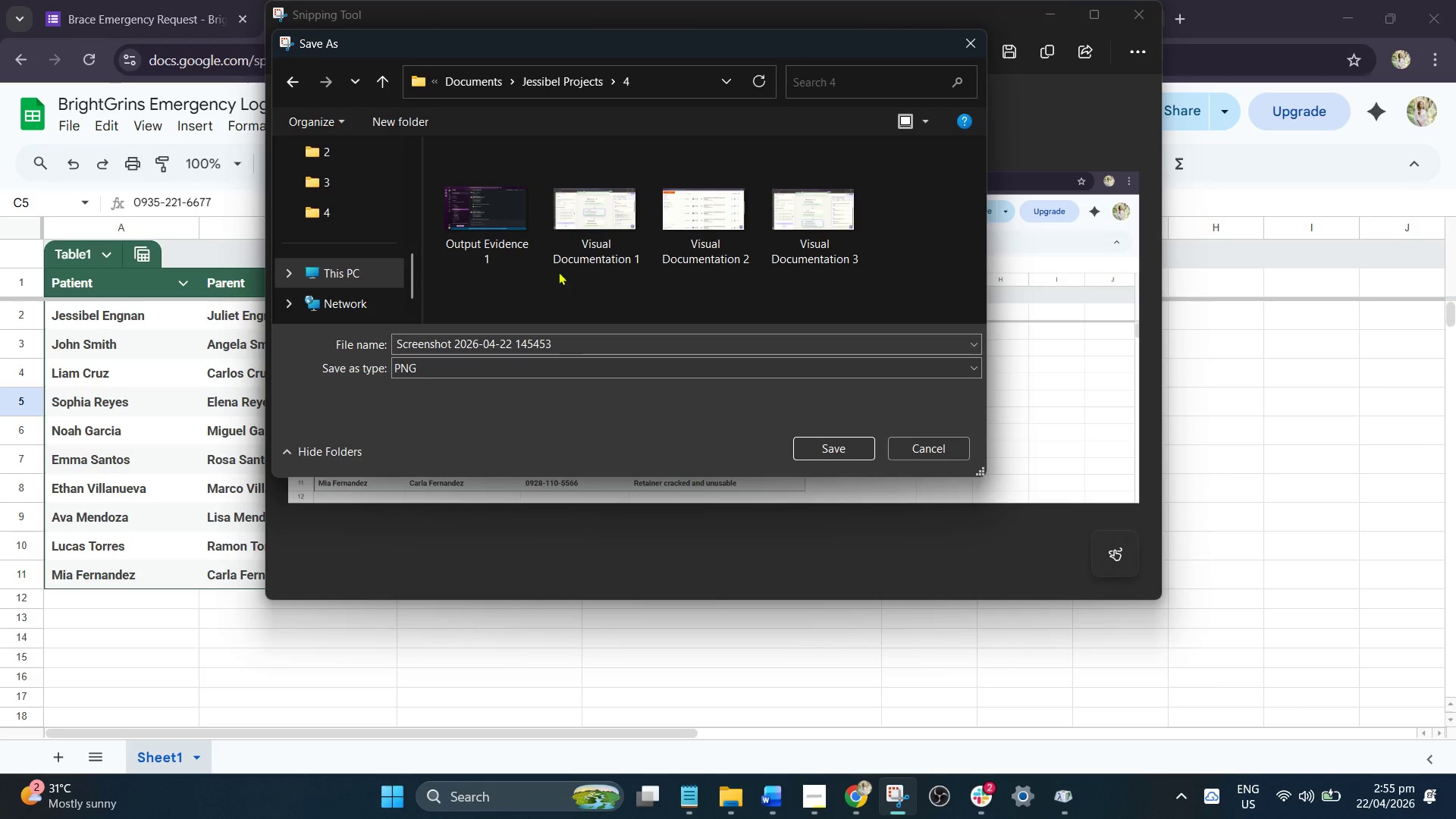 
wait(5.83)
 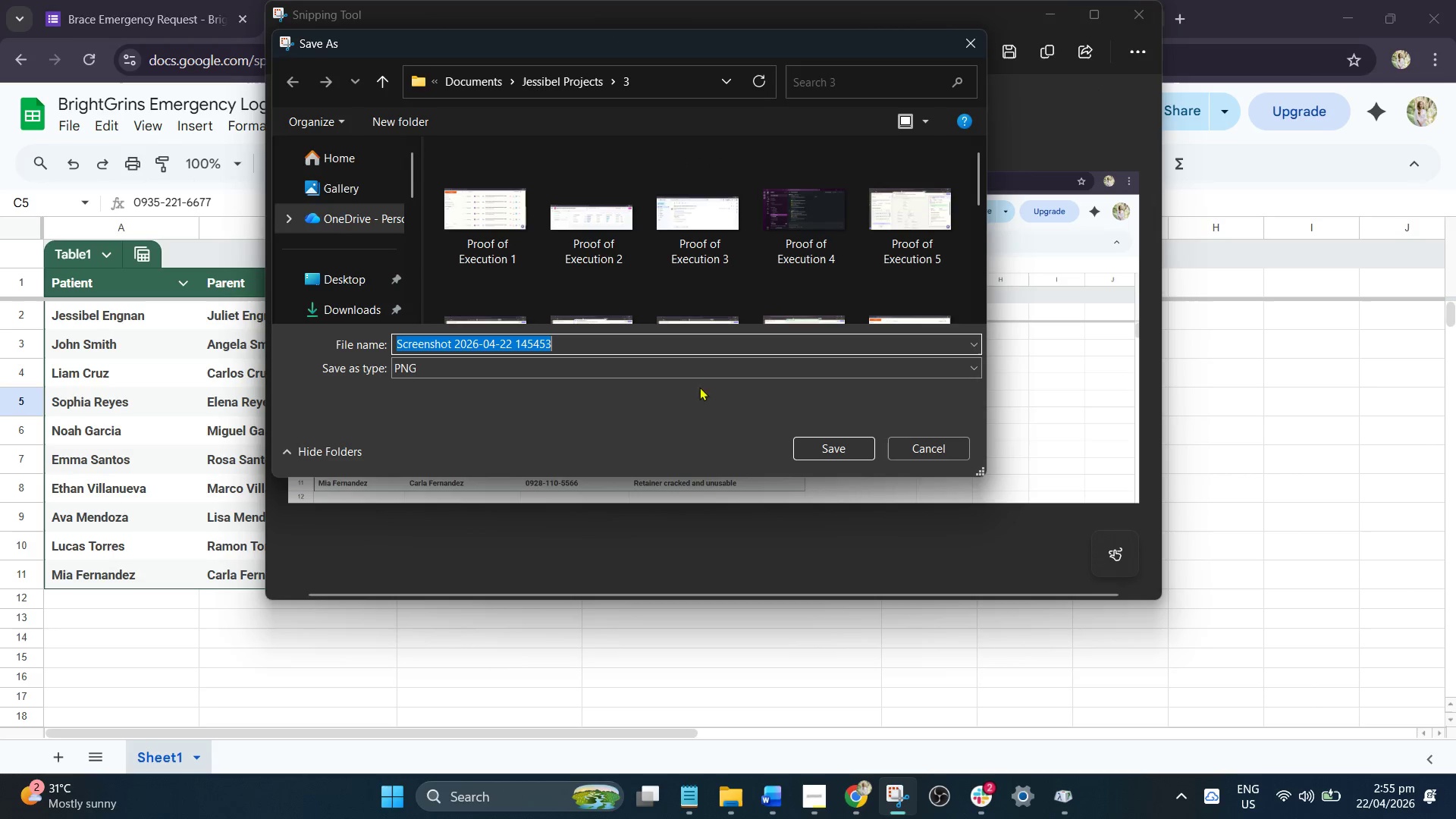 
left_click([507, 238])
 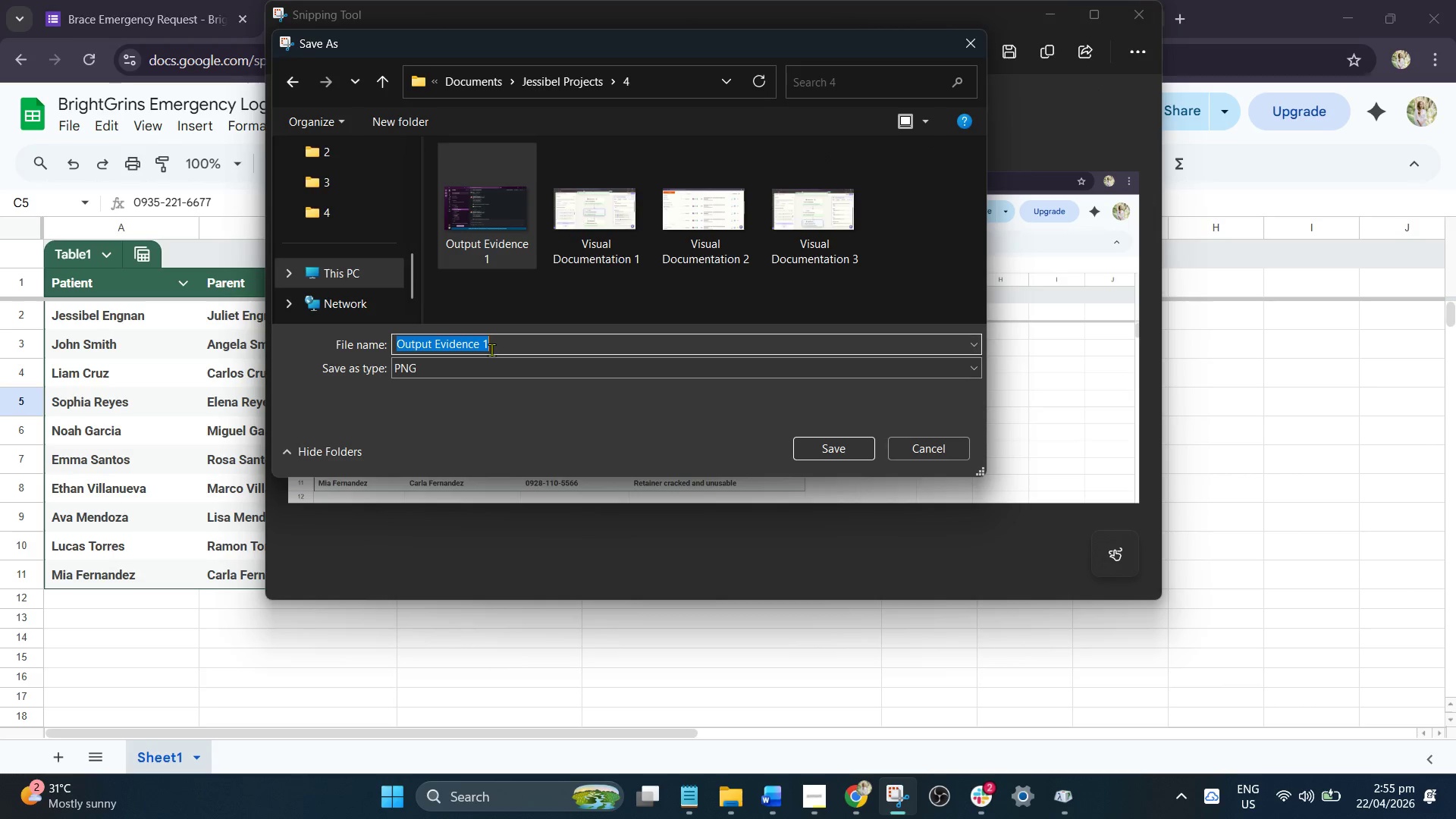 
double_click([494, 346])
 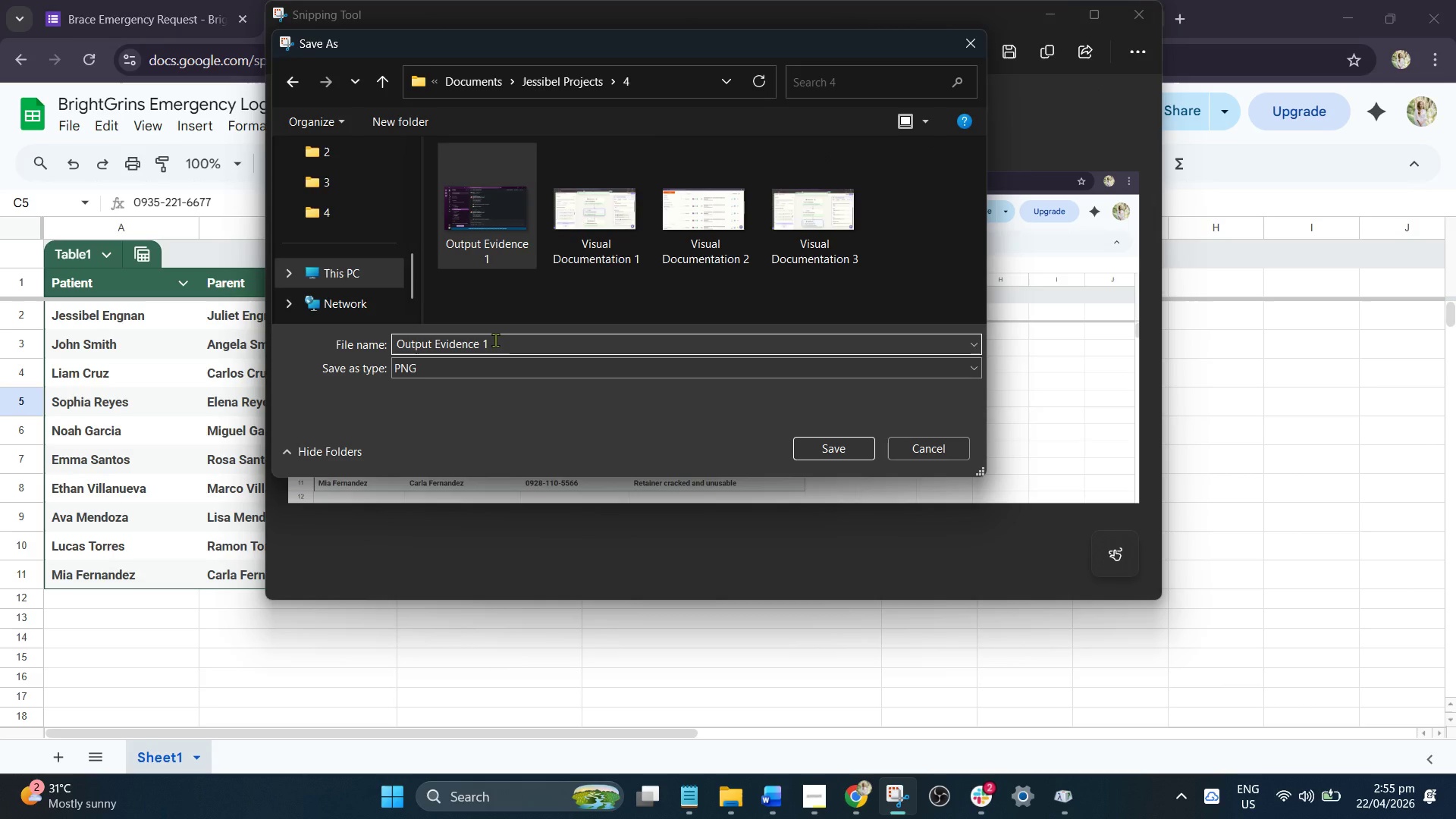 
key(Backspace)
 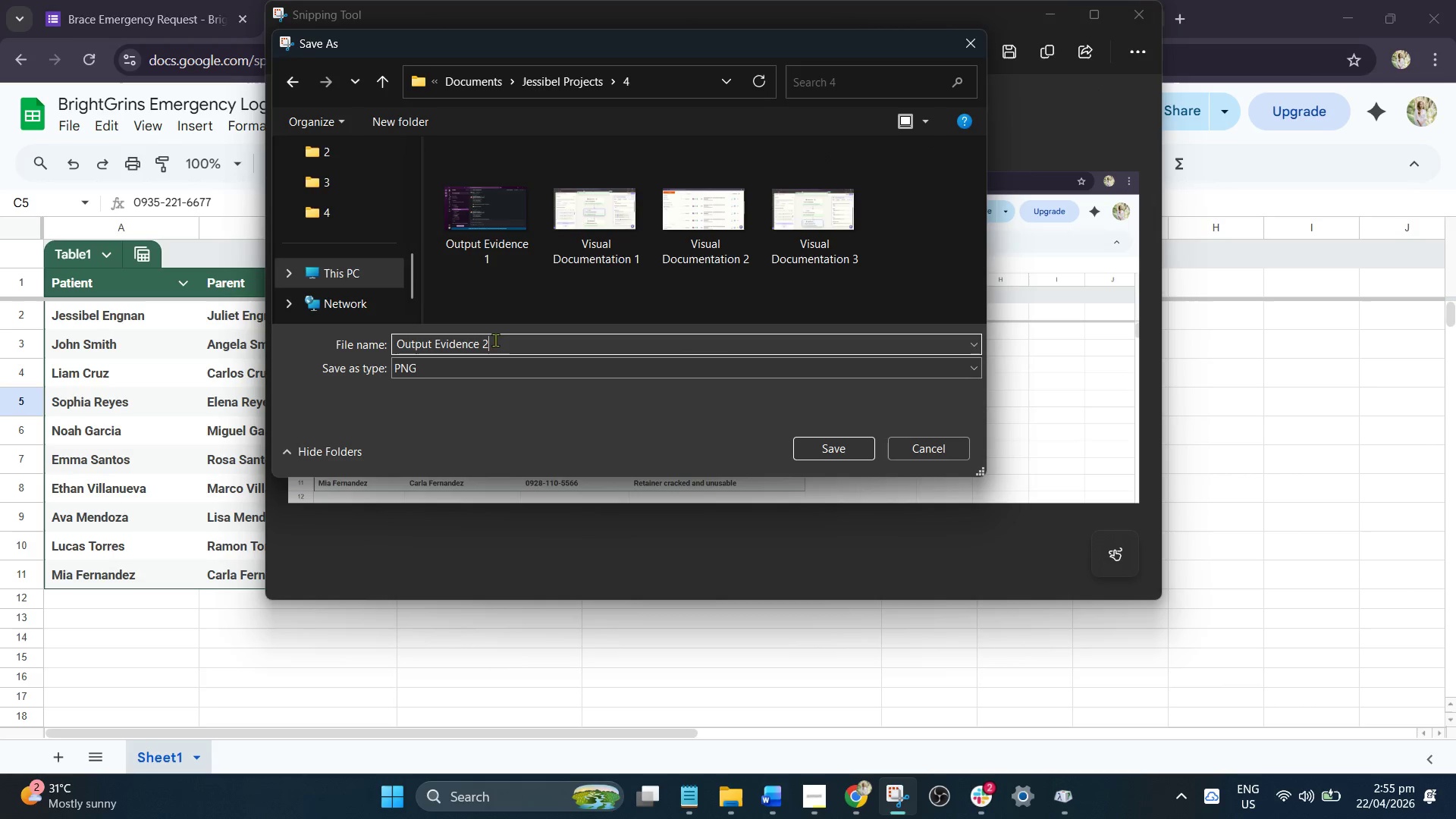 
key(2)
 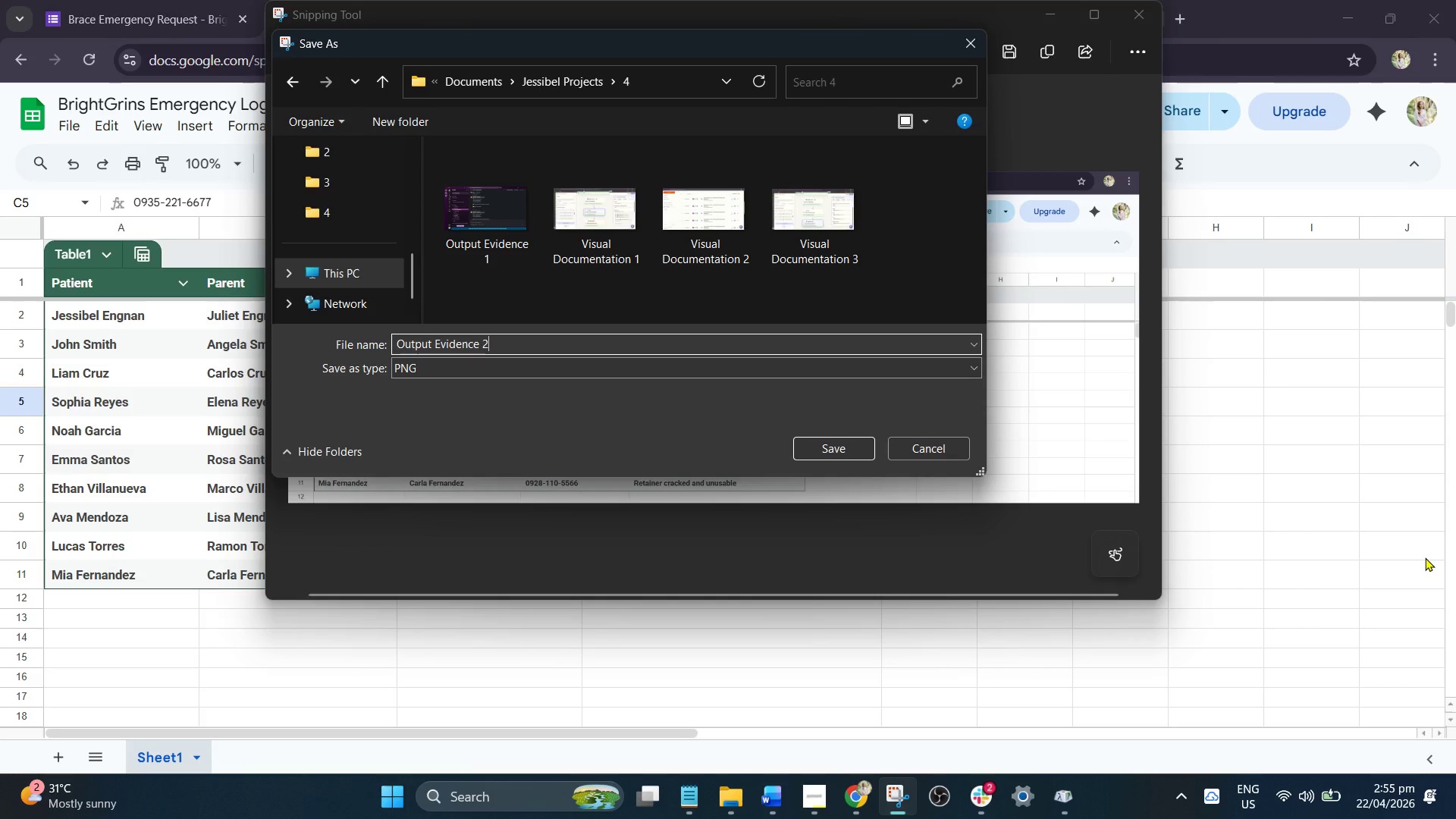 
key(Enter)
 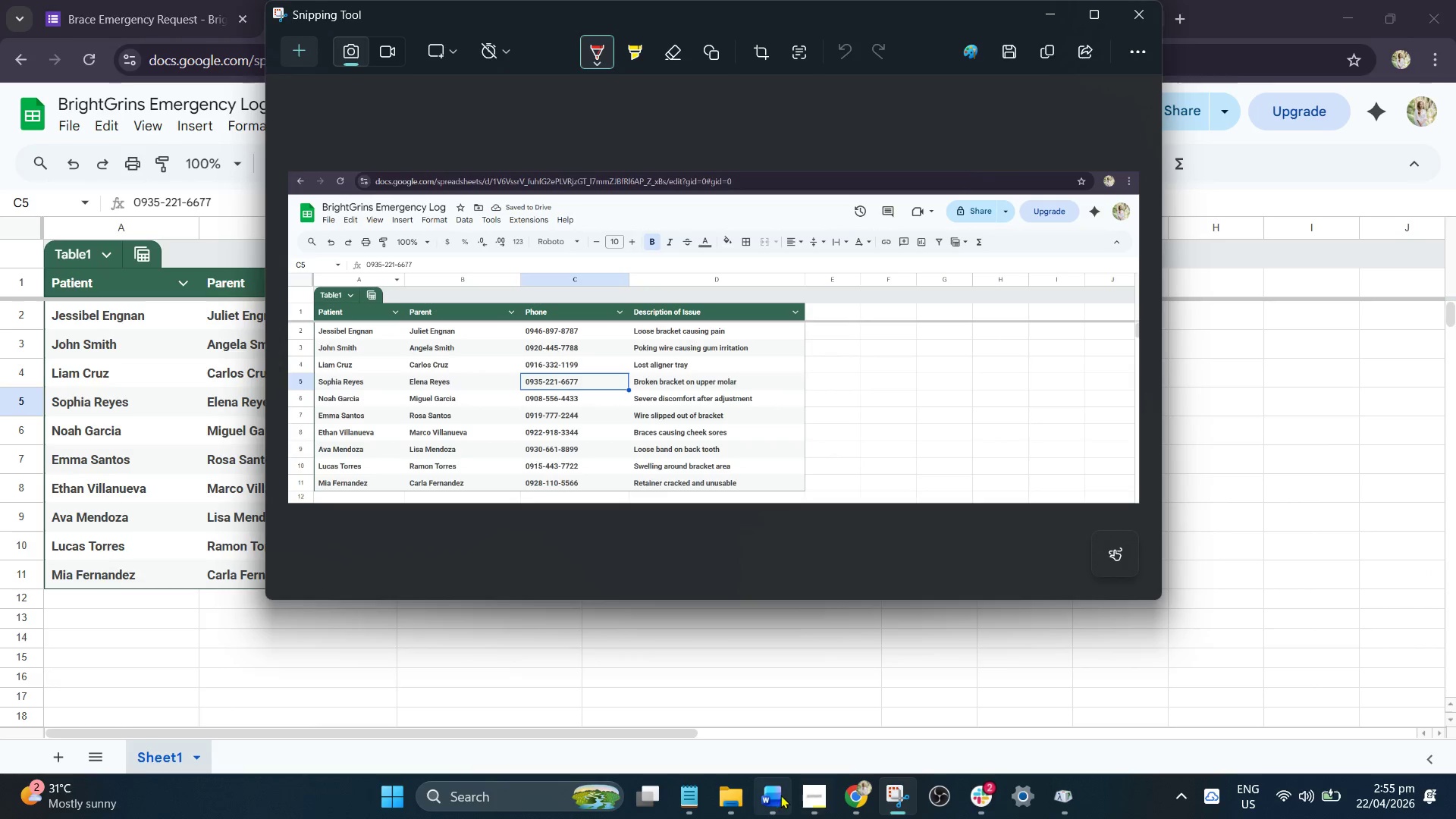 
scroll: coordinate [750, 568], scroll_direction: up, amount: 1.0
 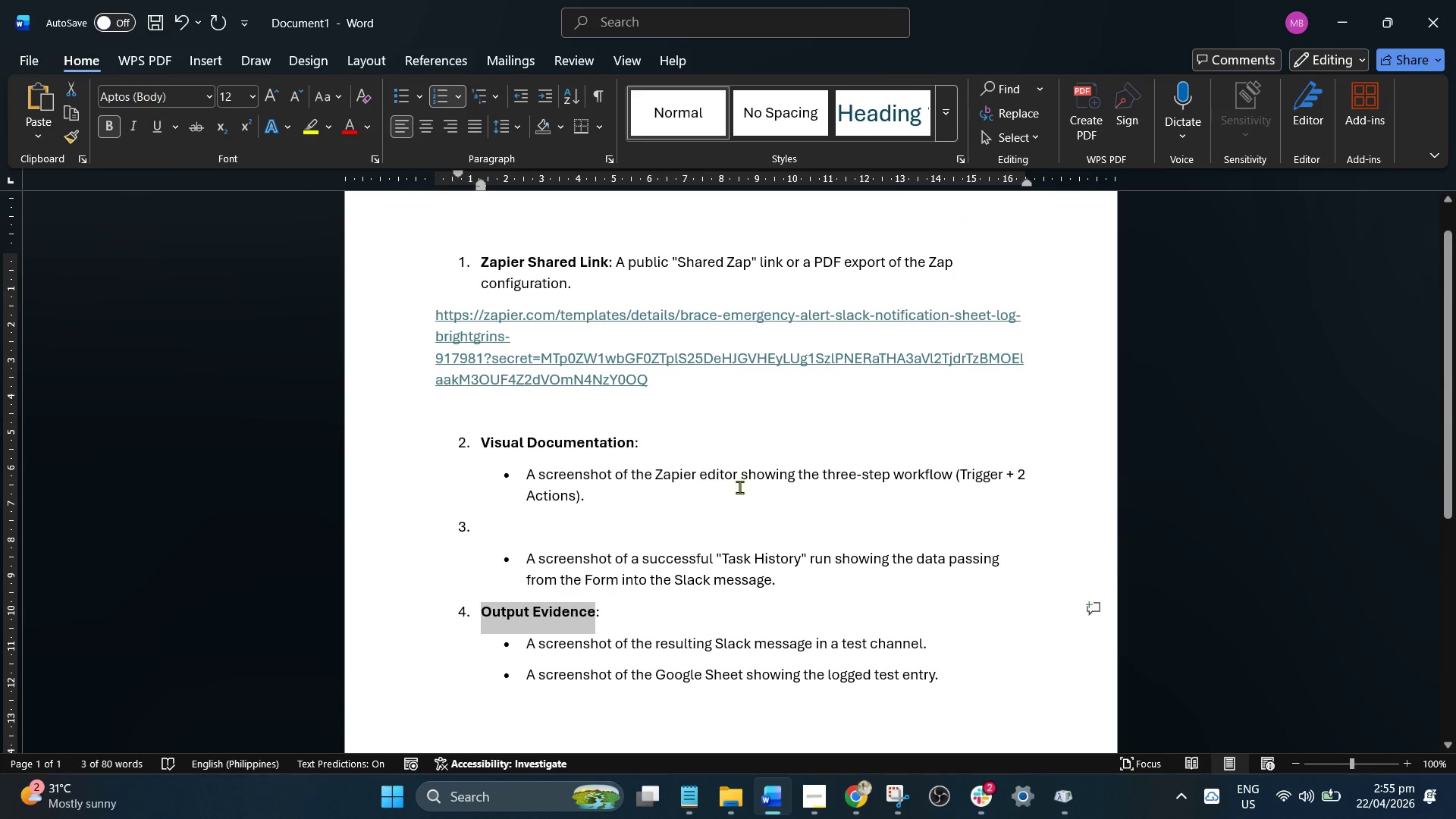 
left_click([769, 441])
 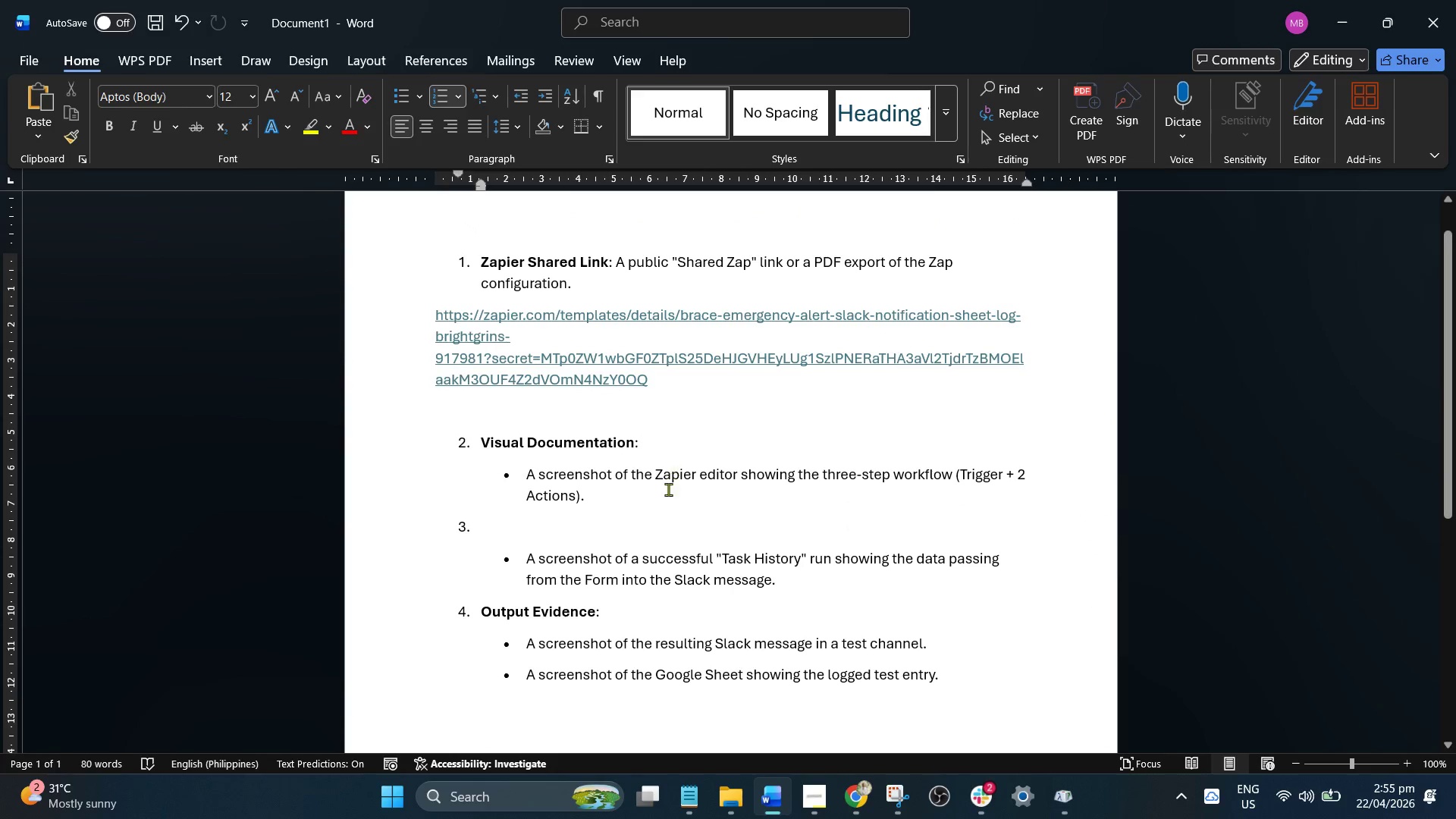 
scroll: coordinate [675, 500], scroll_direction: none, amount: 0.0
 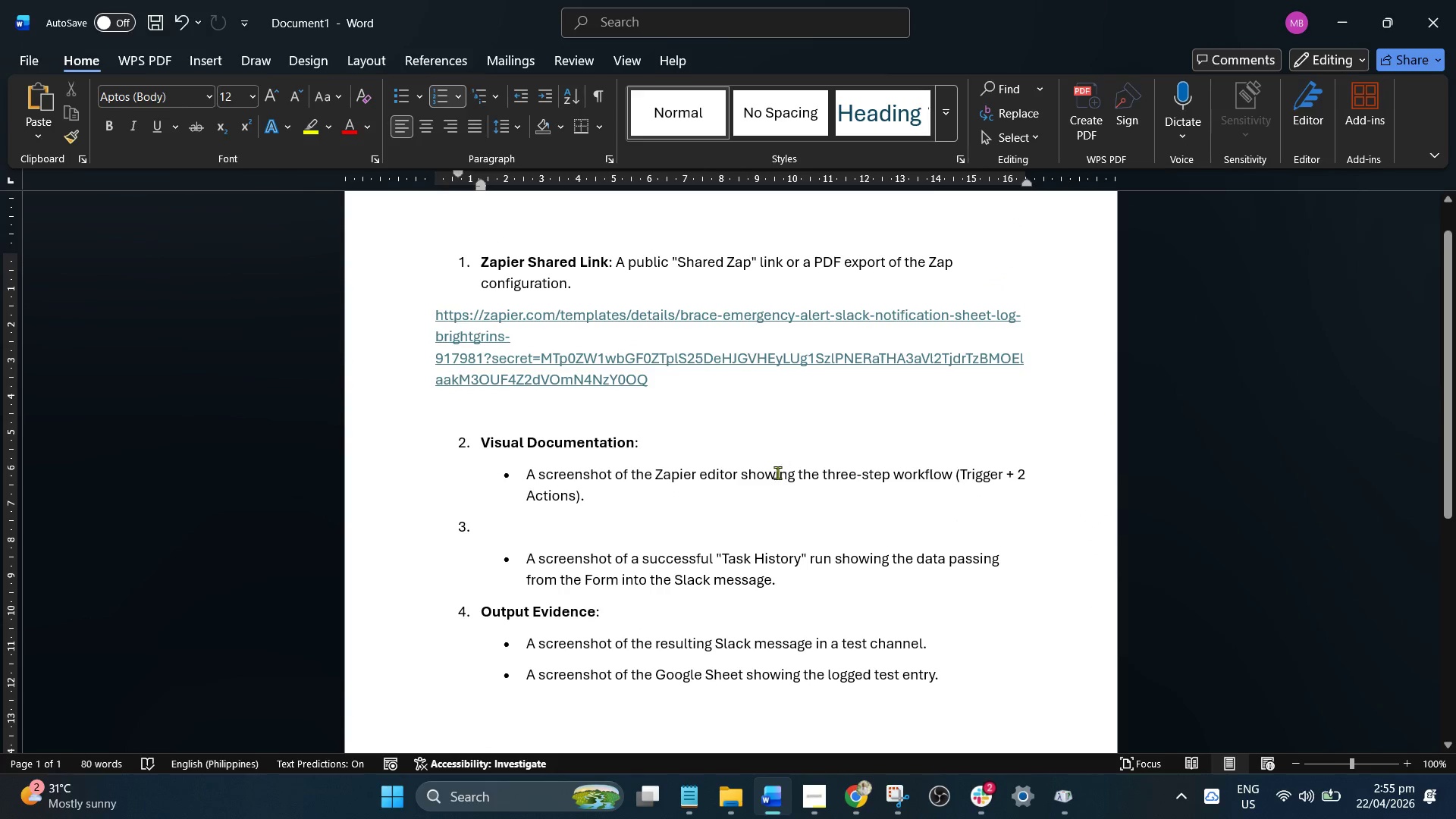 
scroll: coordinate [774, 526], scroll_direction: down, amount: 1.0
 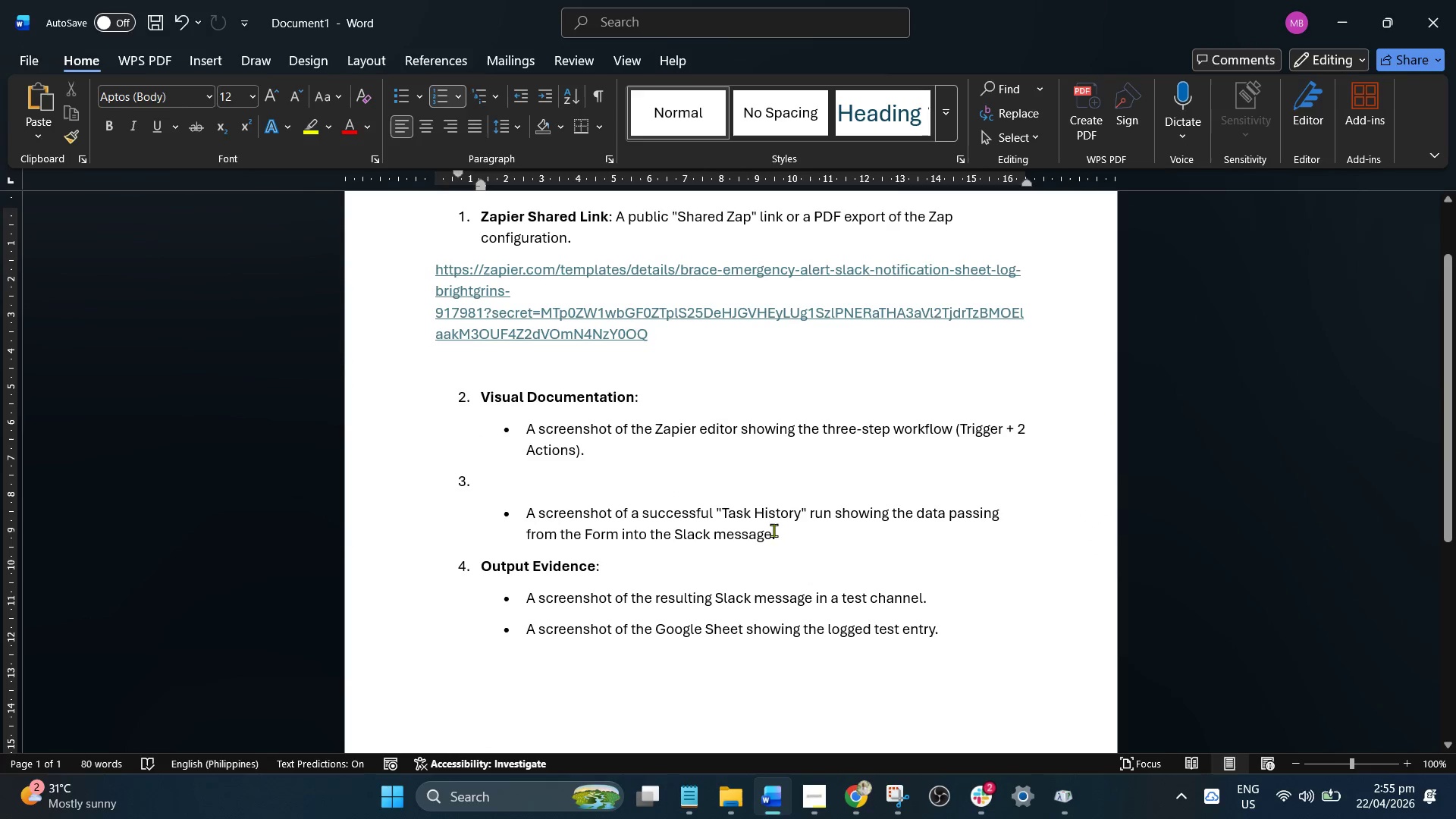 
scroll: coordinate [774, 530], scroll_direction: up, amount: 1.0
 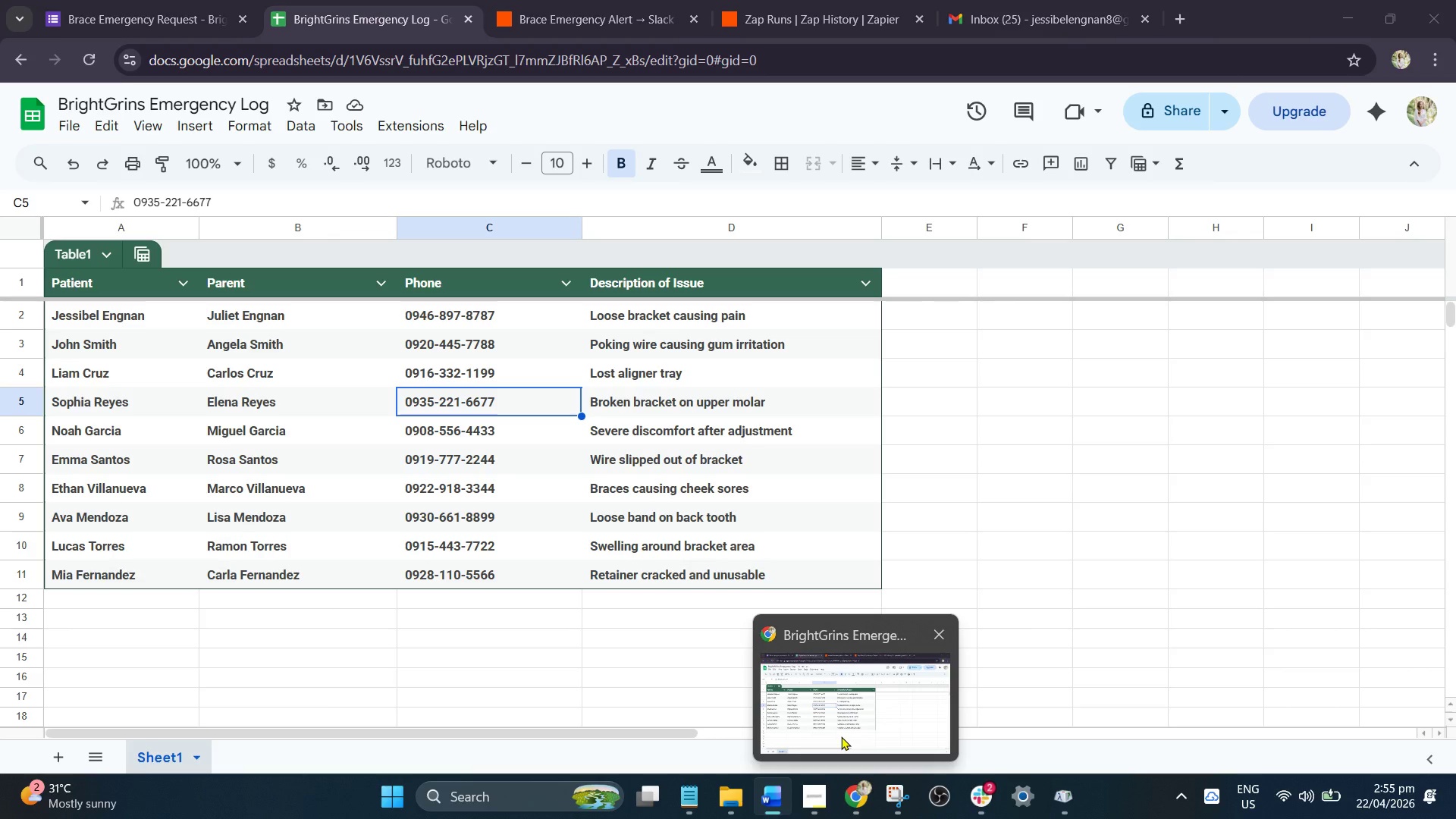 
wait(7.86)
 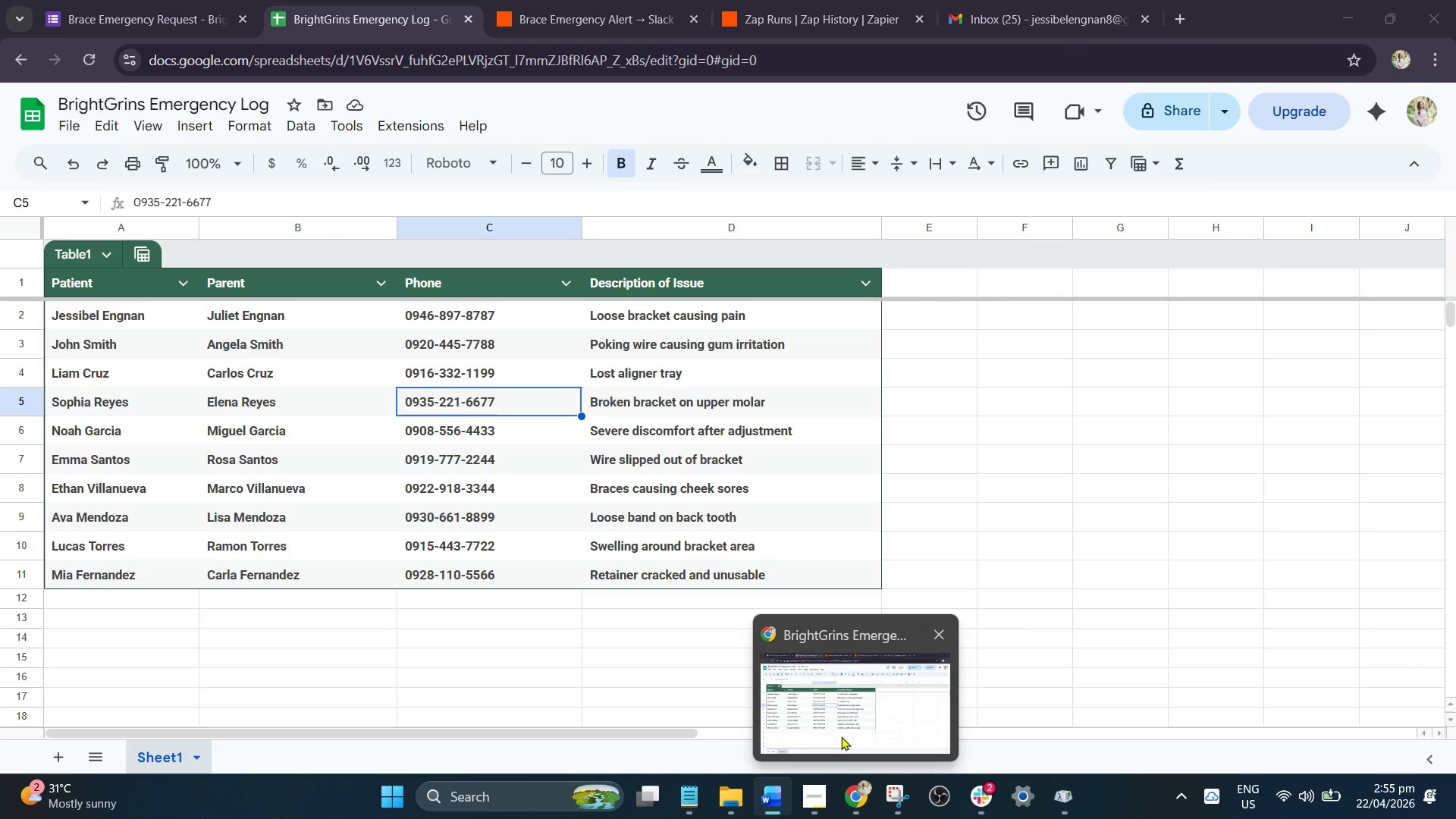 
mouse_move([880, 774])
 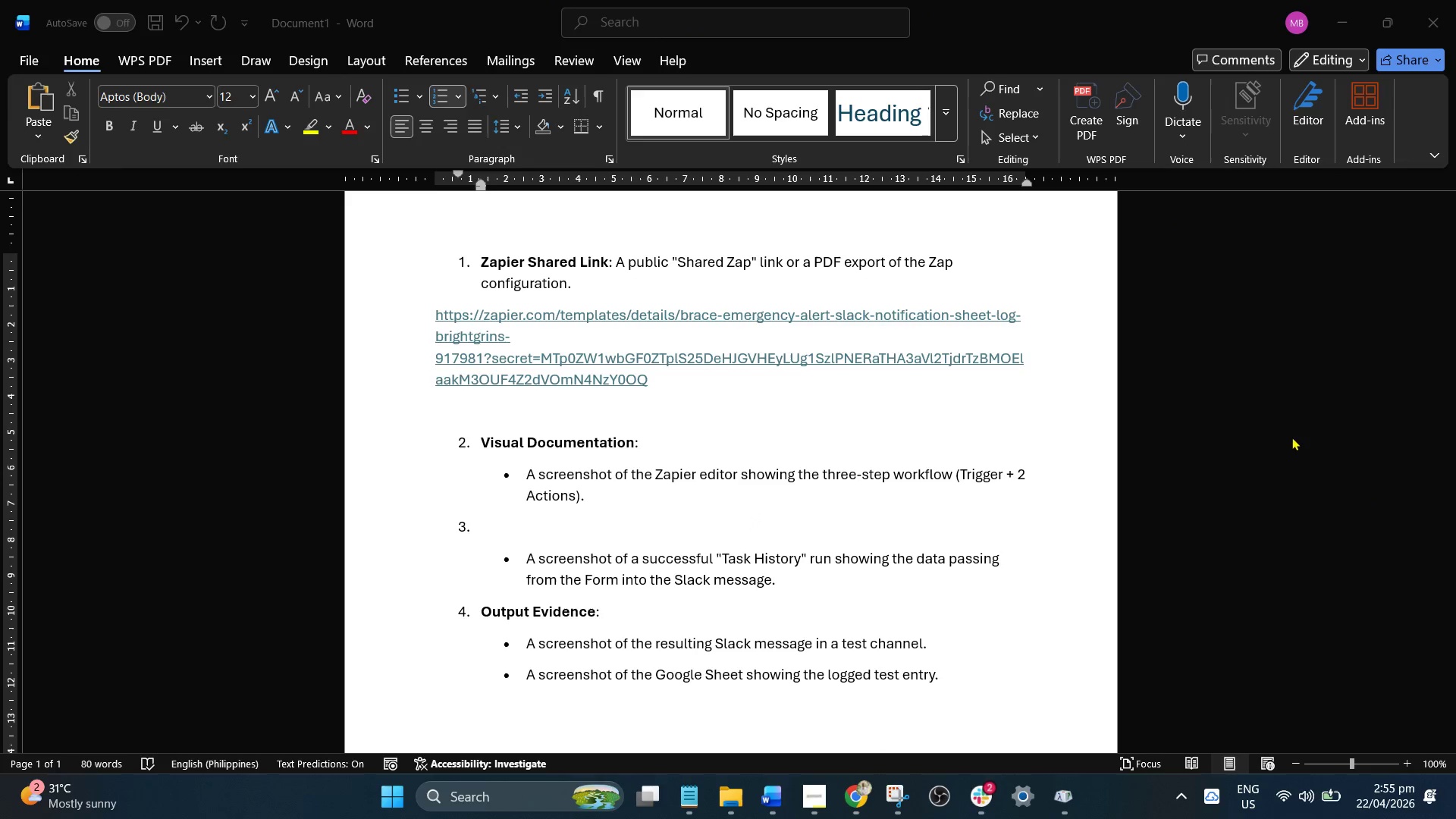 
scroll: coordinate [643, 482], scroll_direction: none, amount: 0.0
 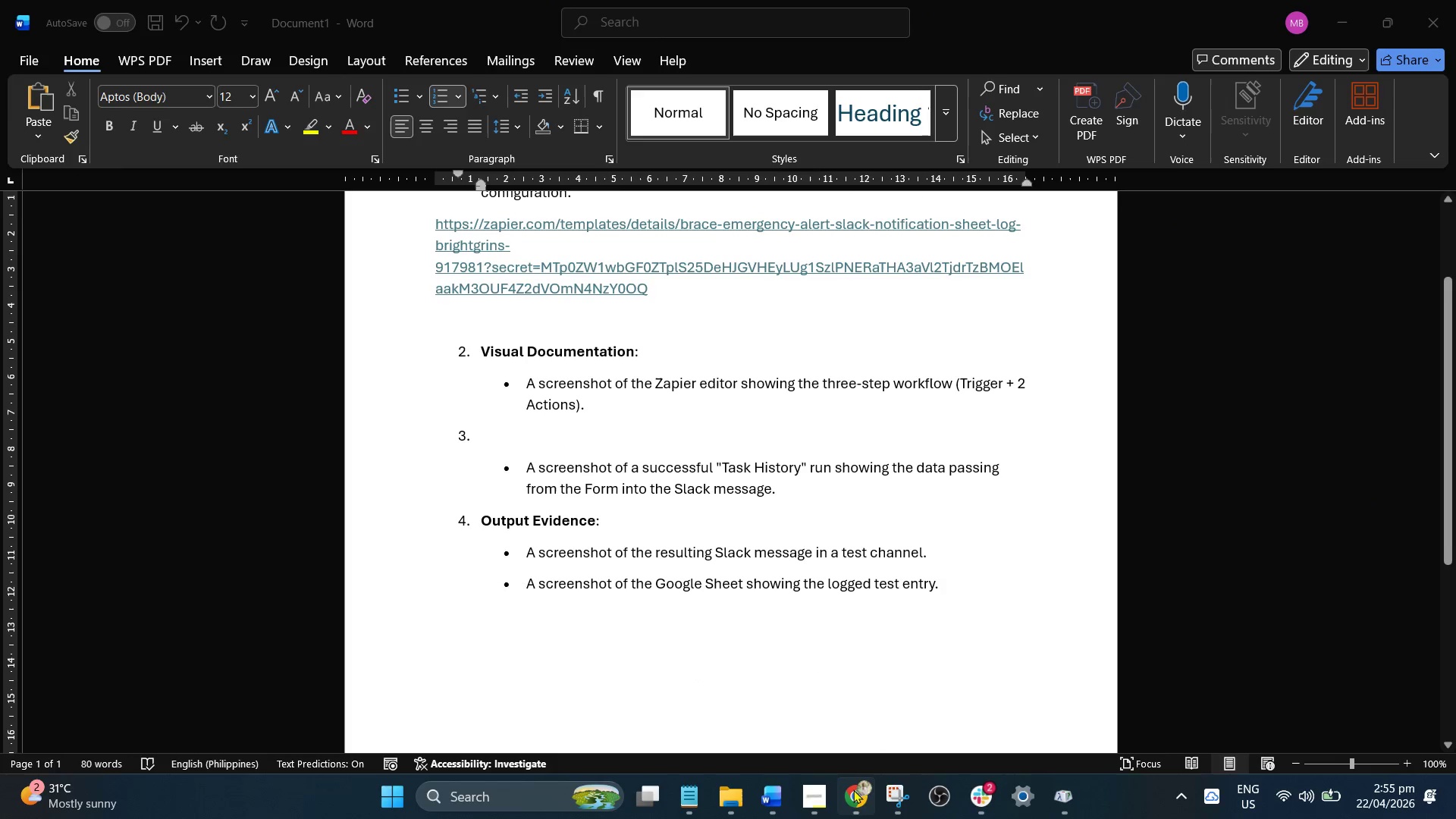 
left_click([854, 796])
 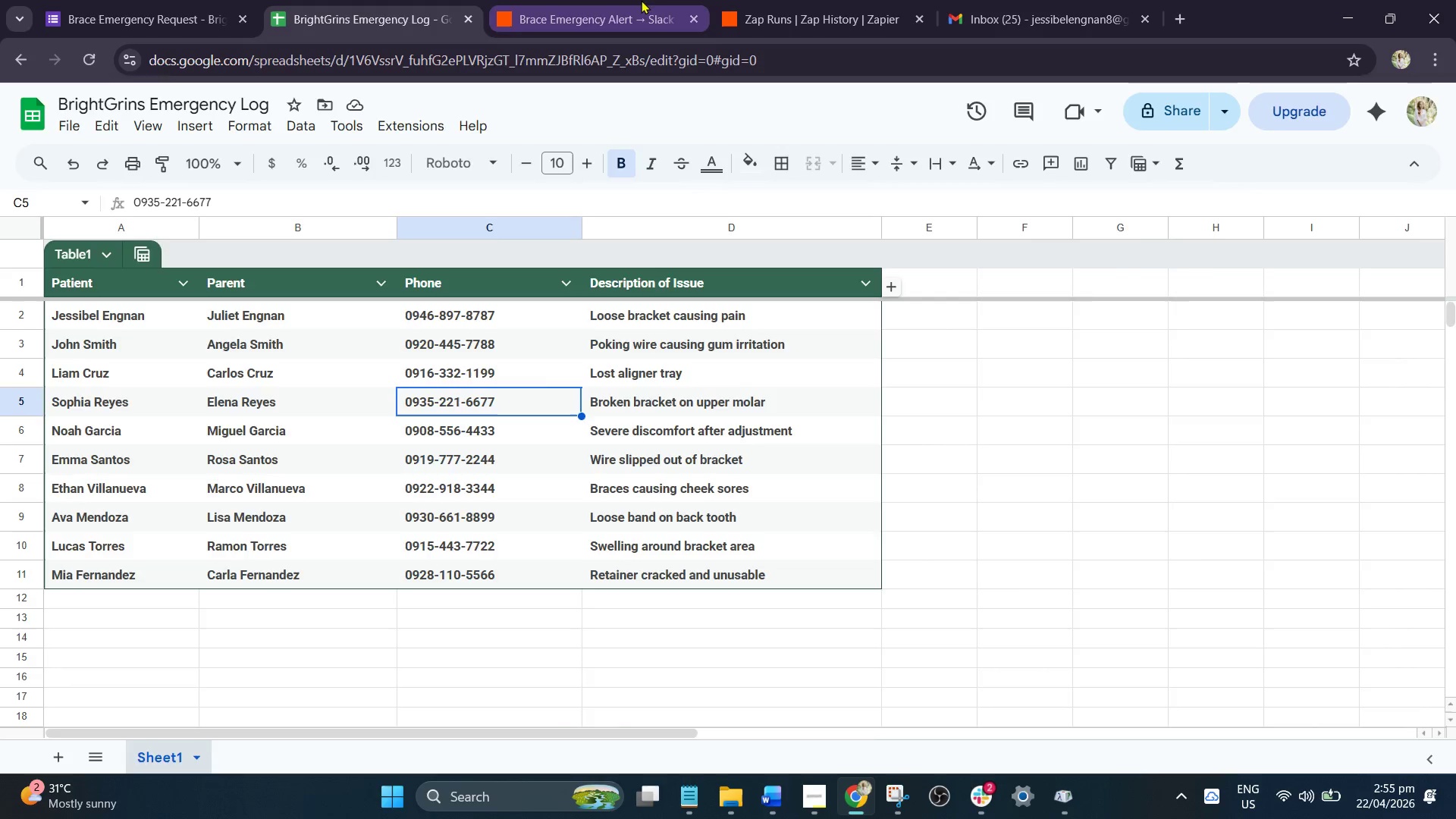 
double_click([770, 0])
 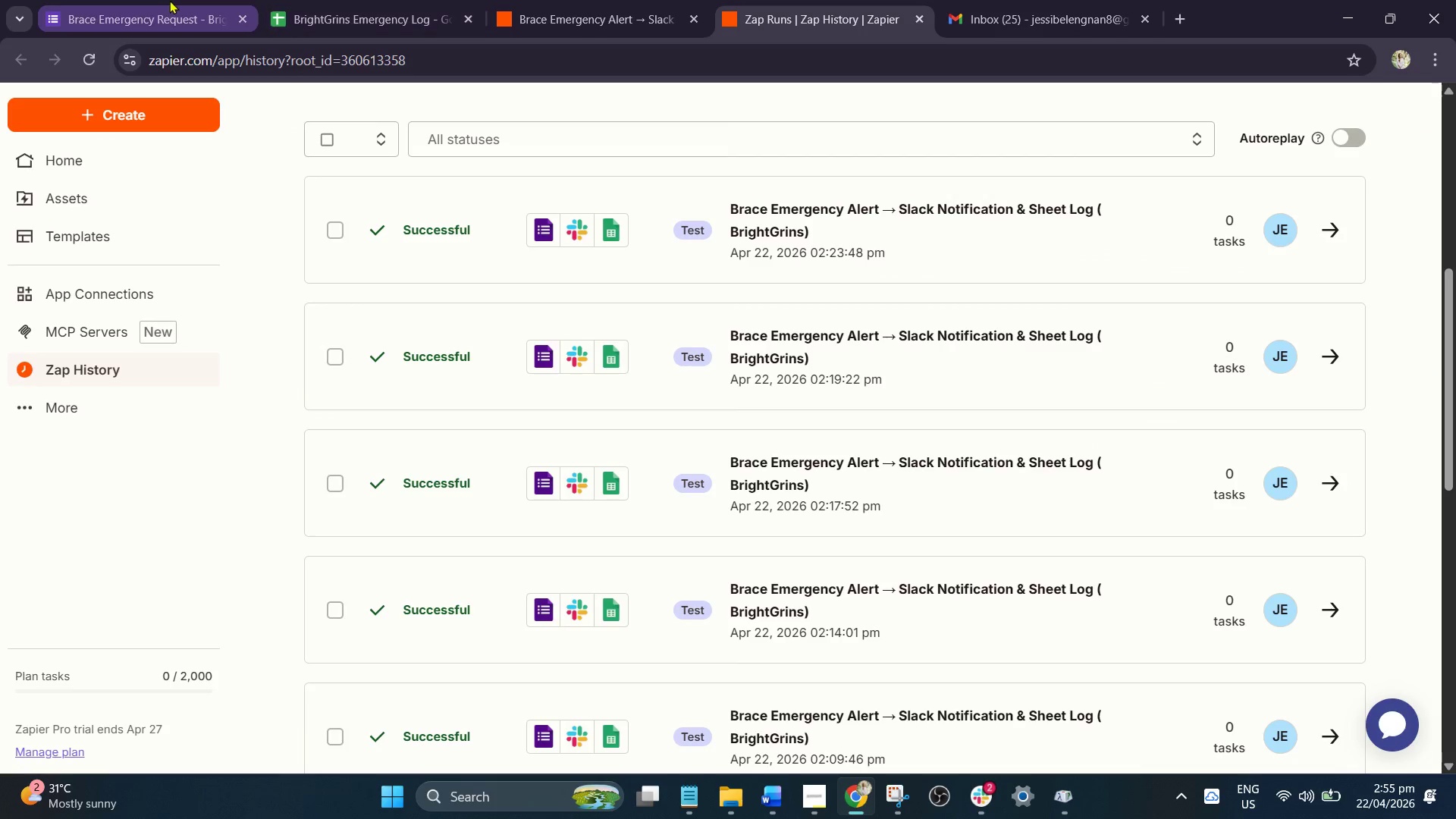 
left_click([169, 0])
 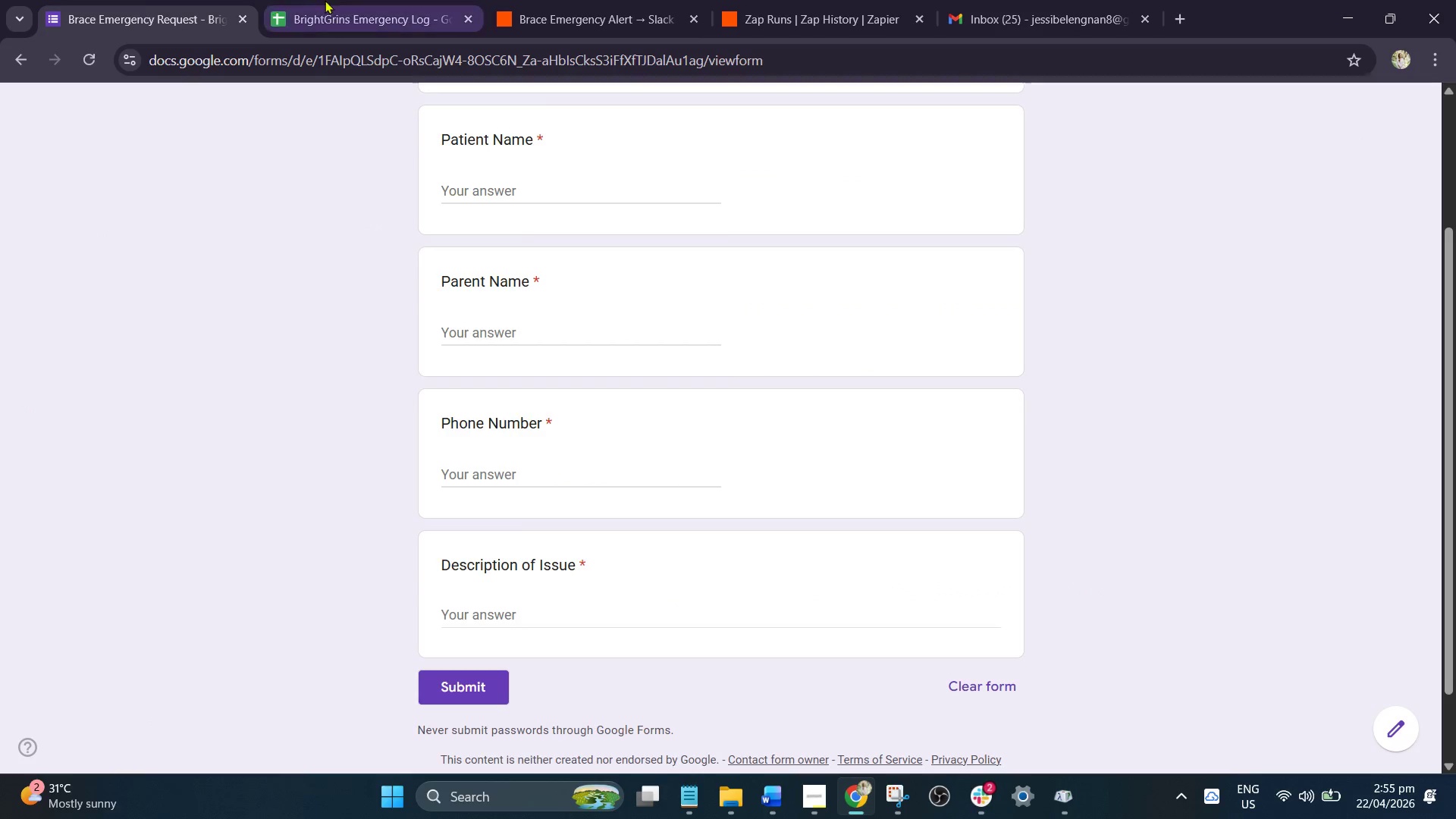 
left_click([326, 0])
 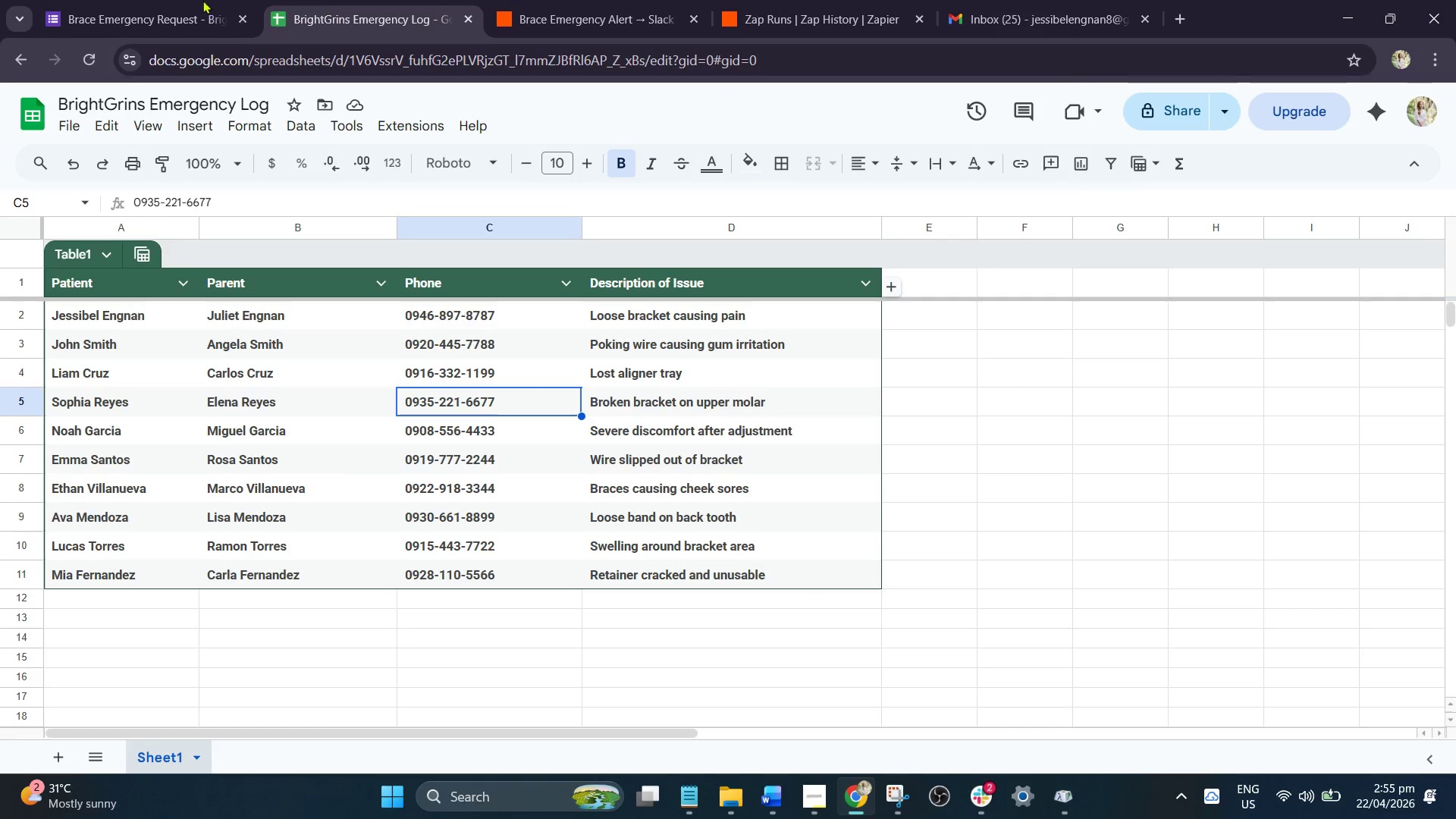 
left_click([127, 0])
 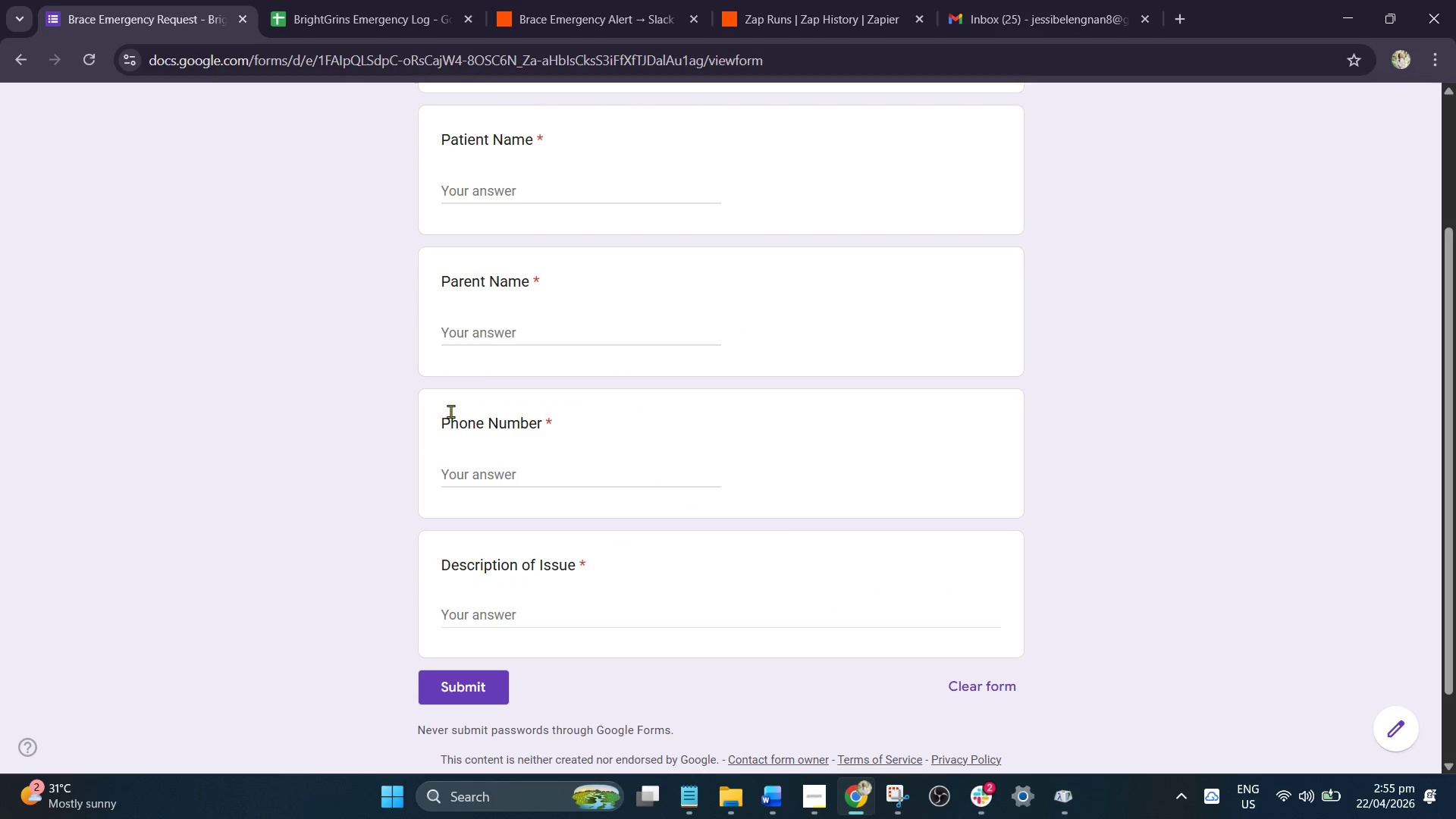 
scroll: coordinate [522, 373], scroll_direction: none, amount: 0.0
 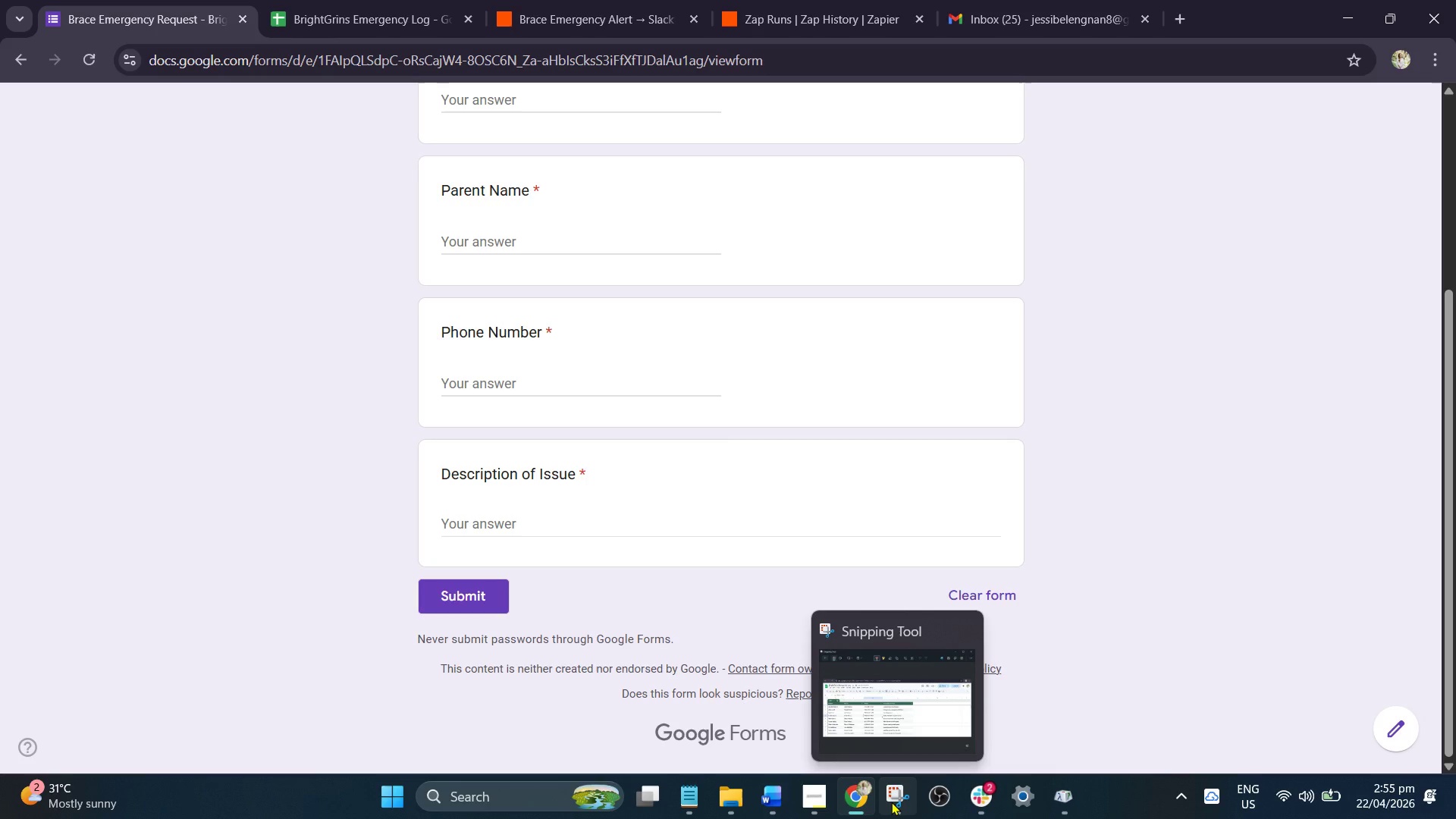 
left_click([894, 802])